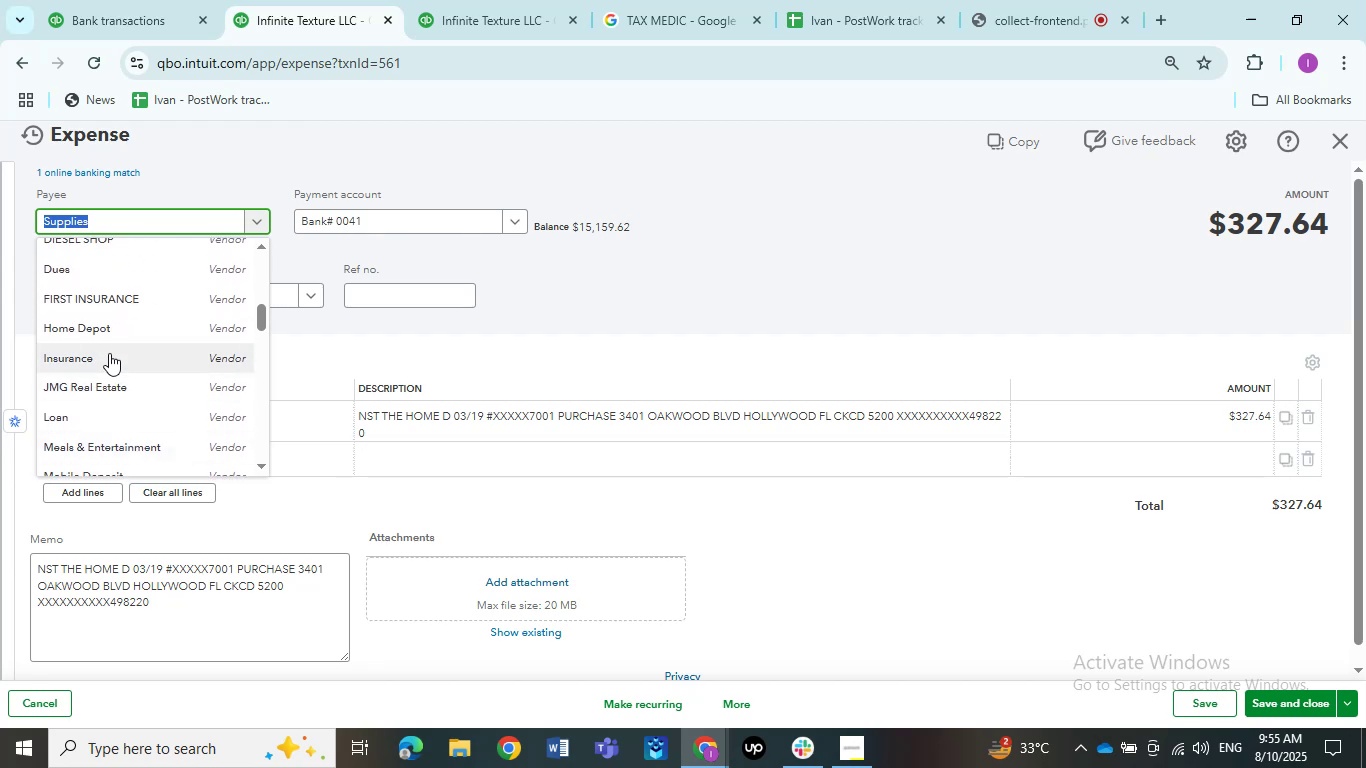 
left_click([105, 338])
 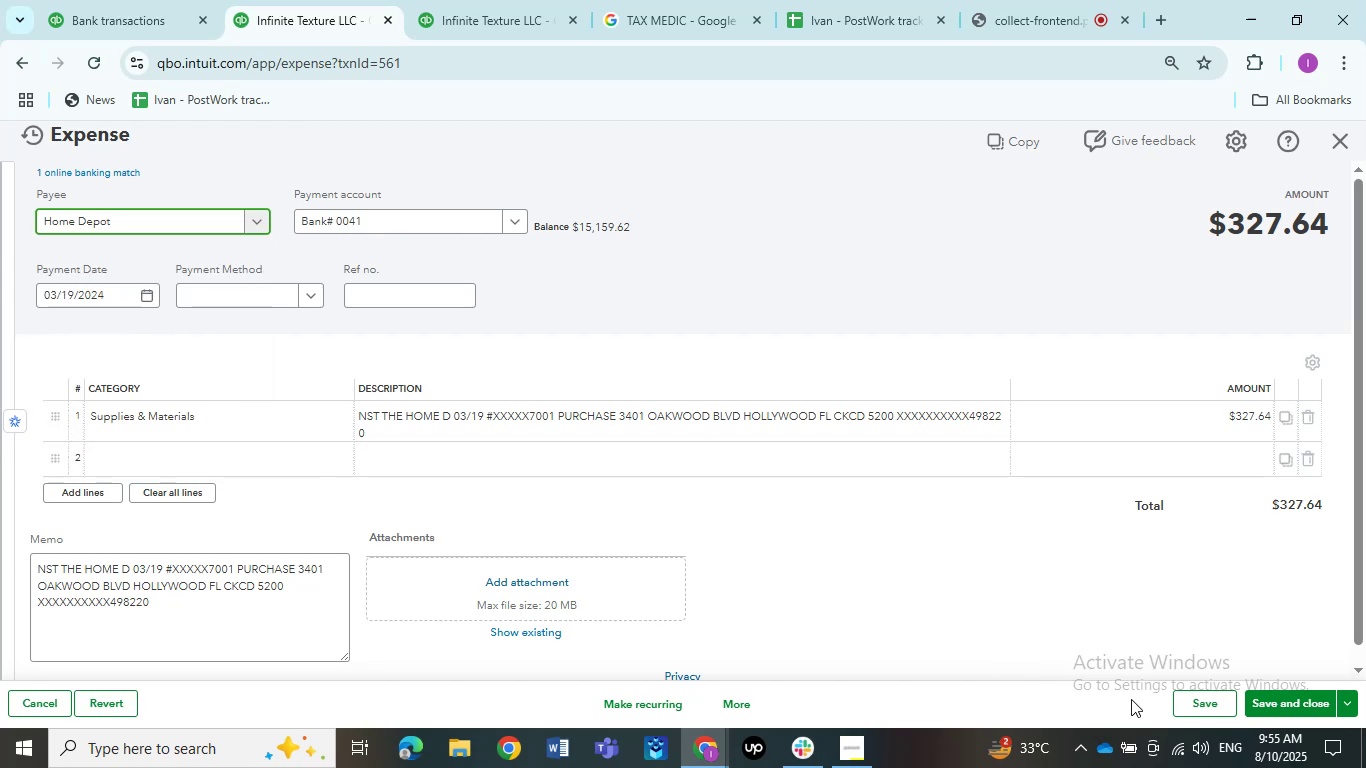 
left_click([1186, 705])
 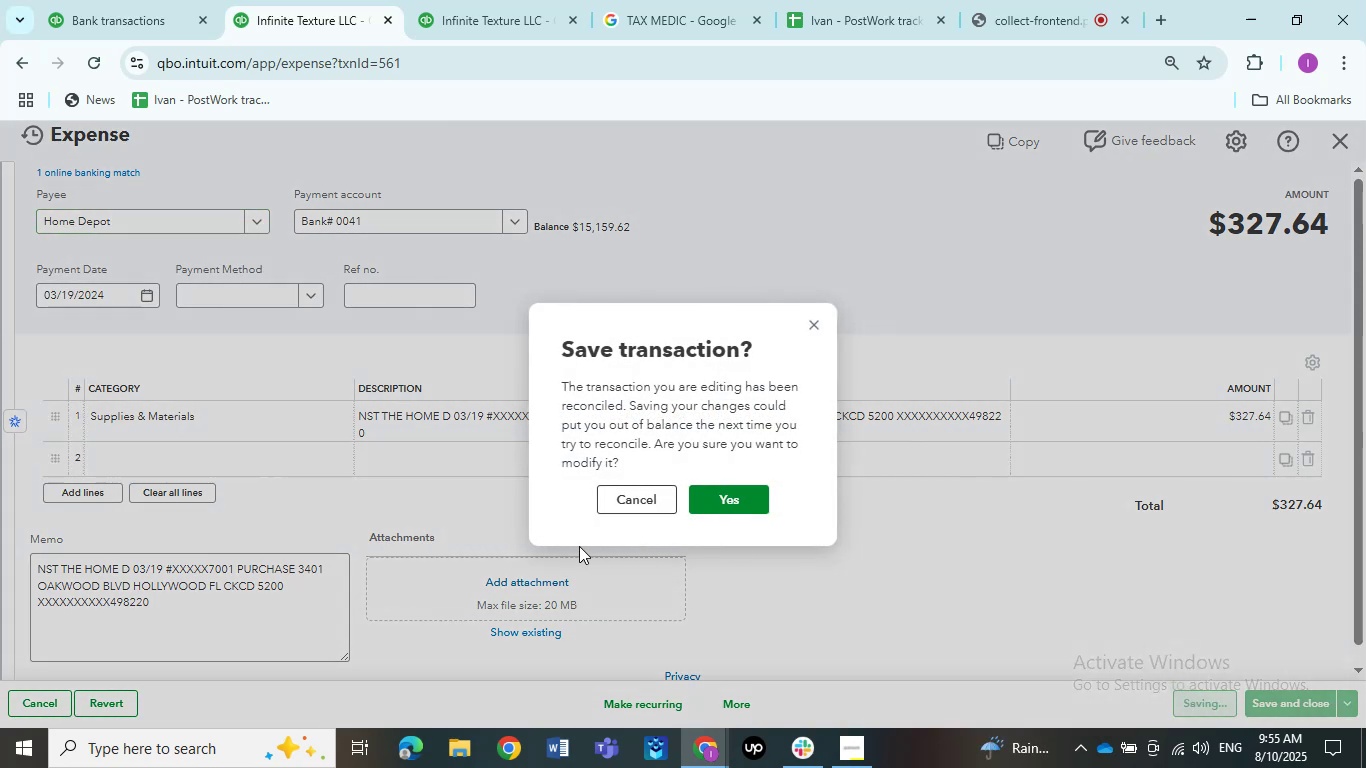 
left_click([737, 512])
 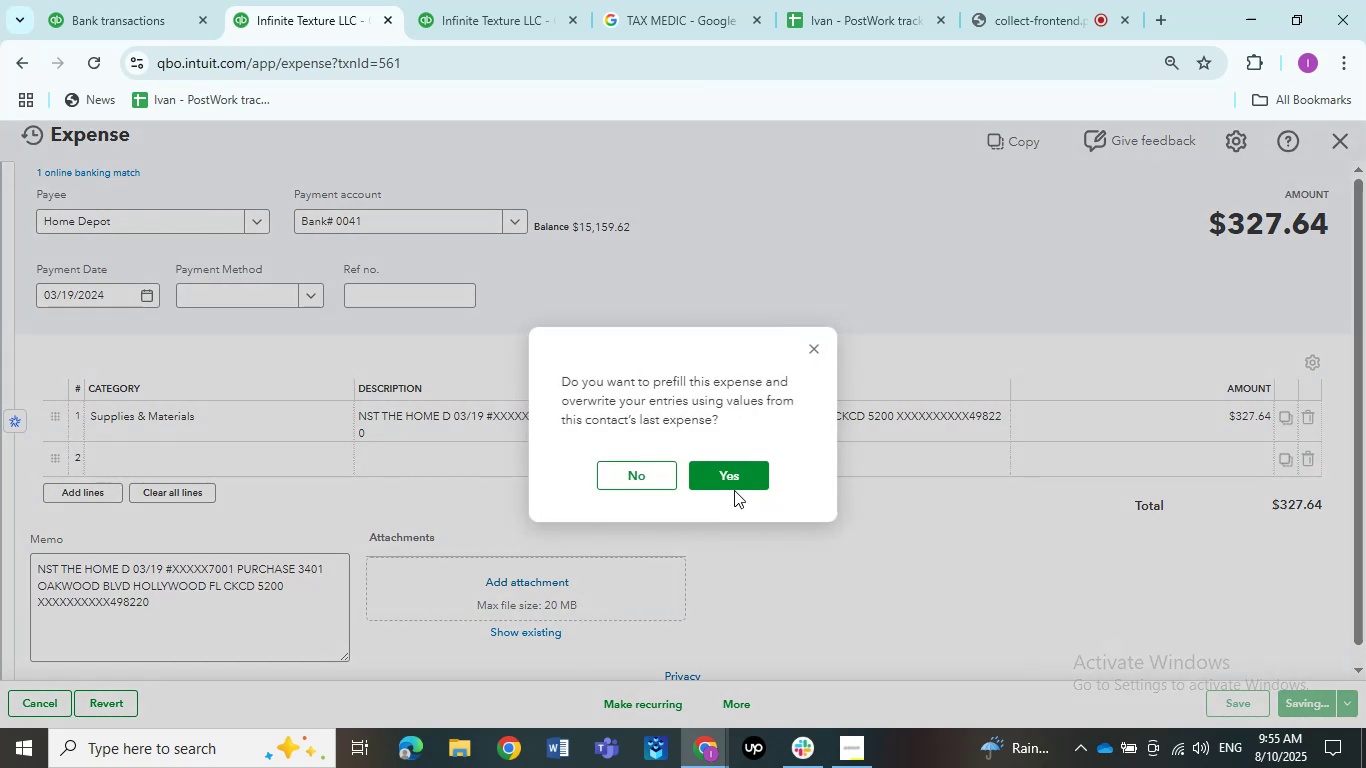 
left_click([637, 475])
 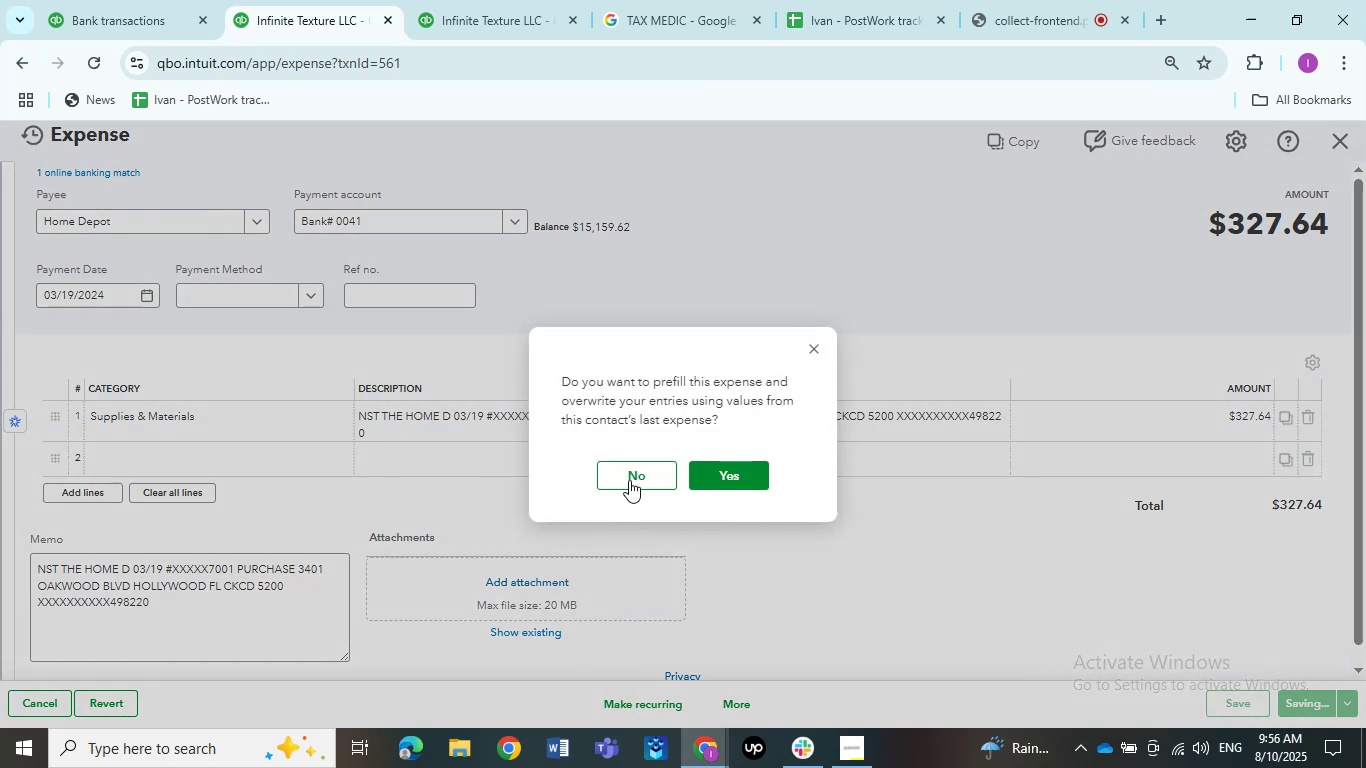 
left_click([629, 480])
 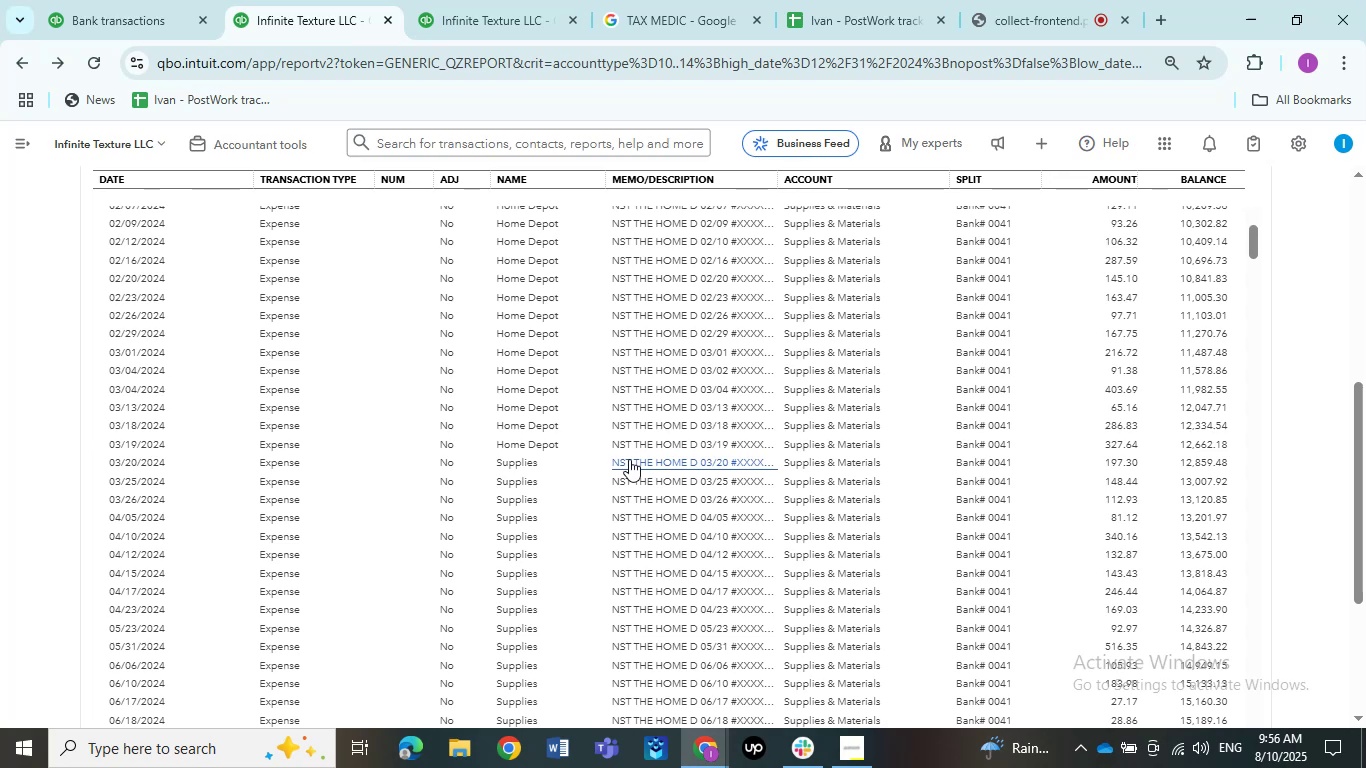 
wait(23.64)
 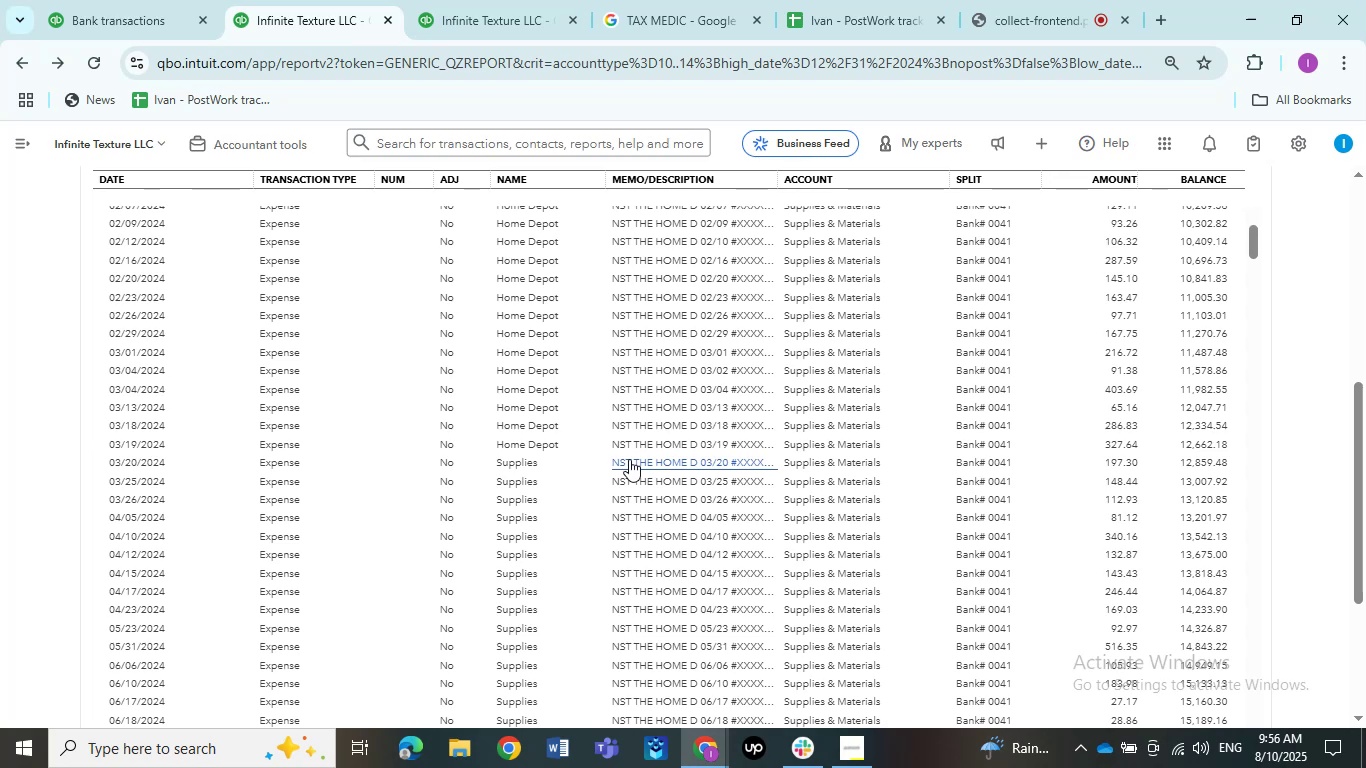 
left_click([637, 462])
 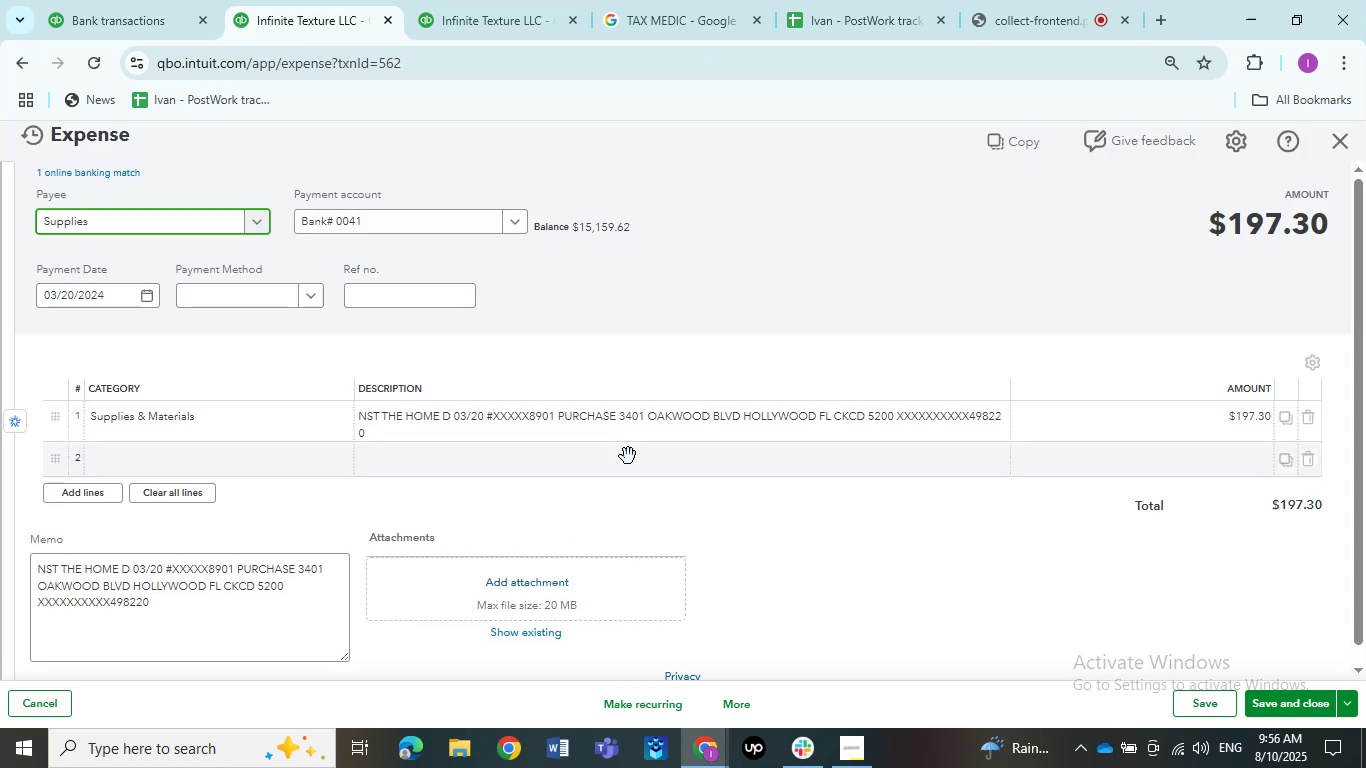 
wait(7.28)
 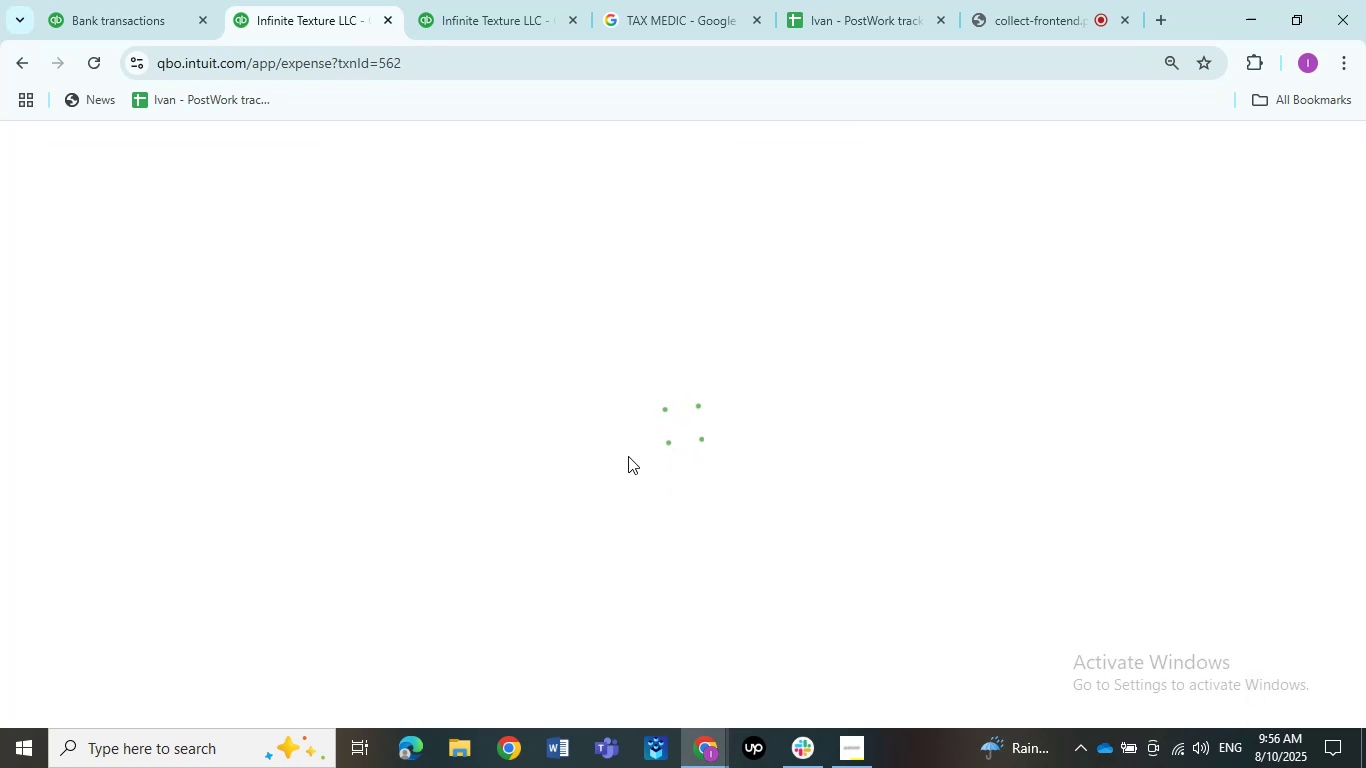 
left_click([135, 213])
 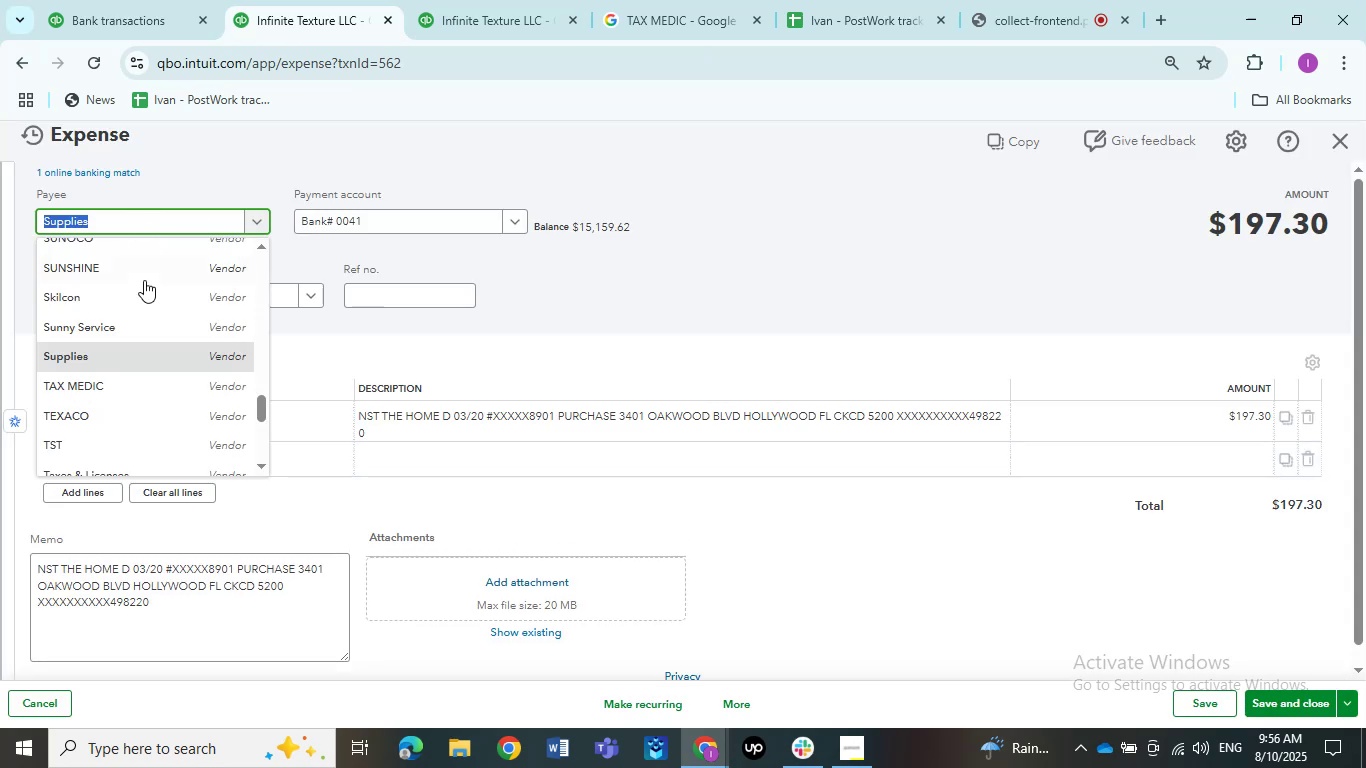 
scroll: coordinate [142, 303], scroll_direction: up, amount: 13.0
 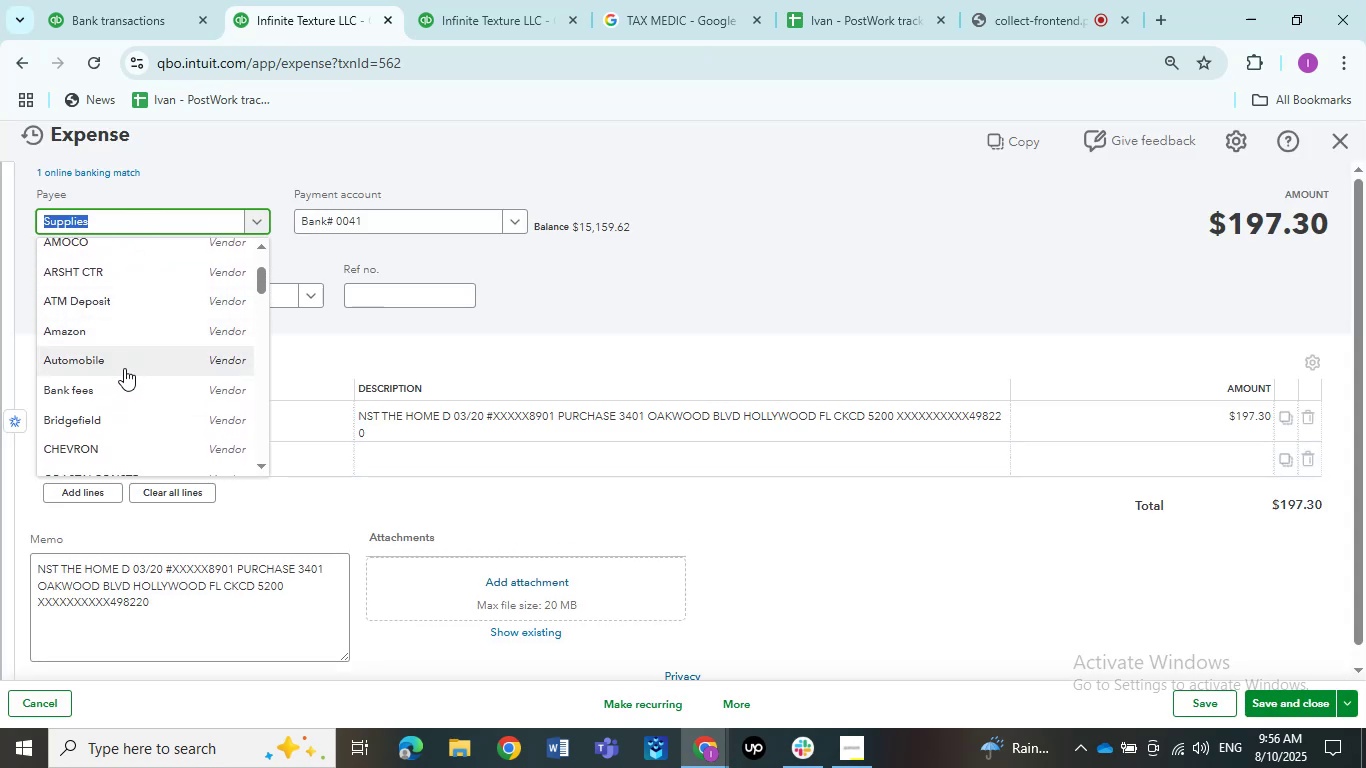 
scroll: coordinate [123, 372], scroll_direction: down, amount: 1.0
 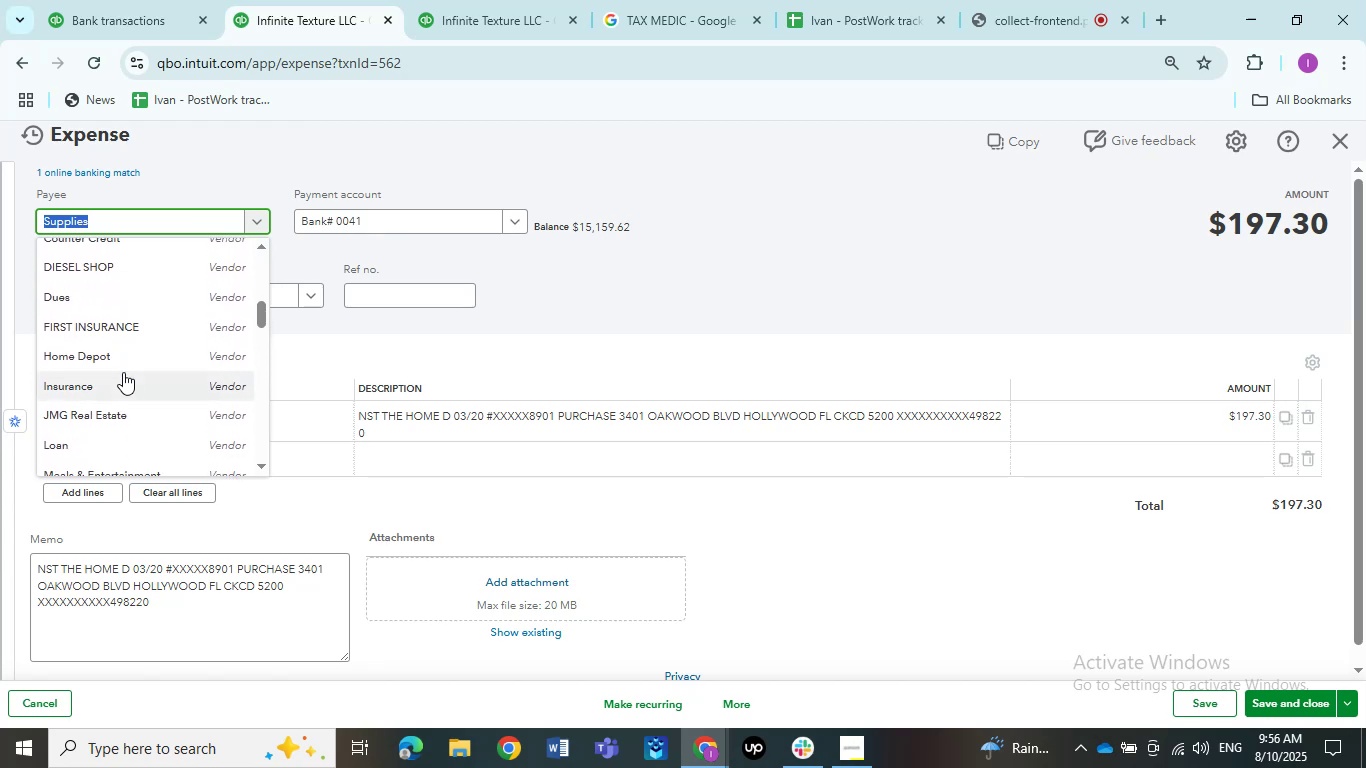 
left_click([121, 358])
 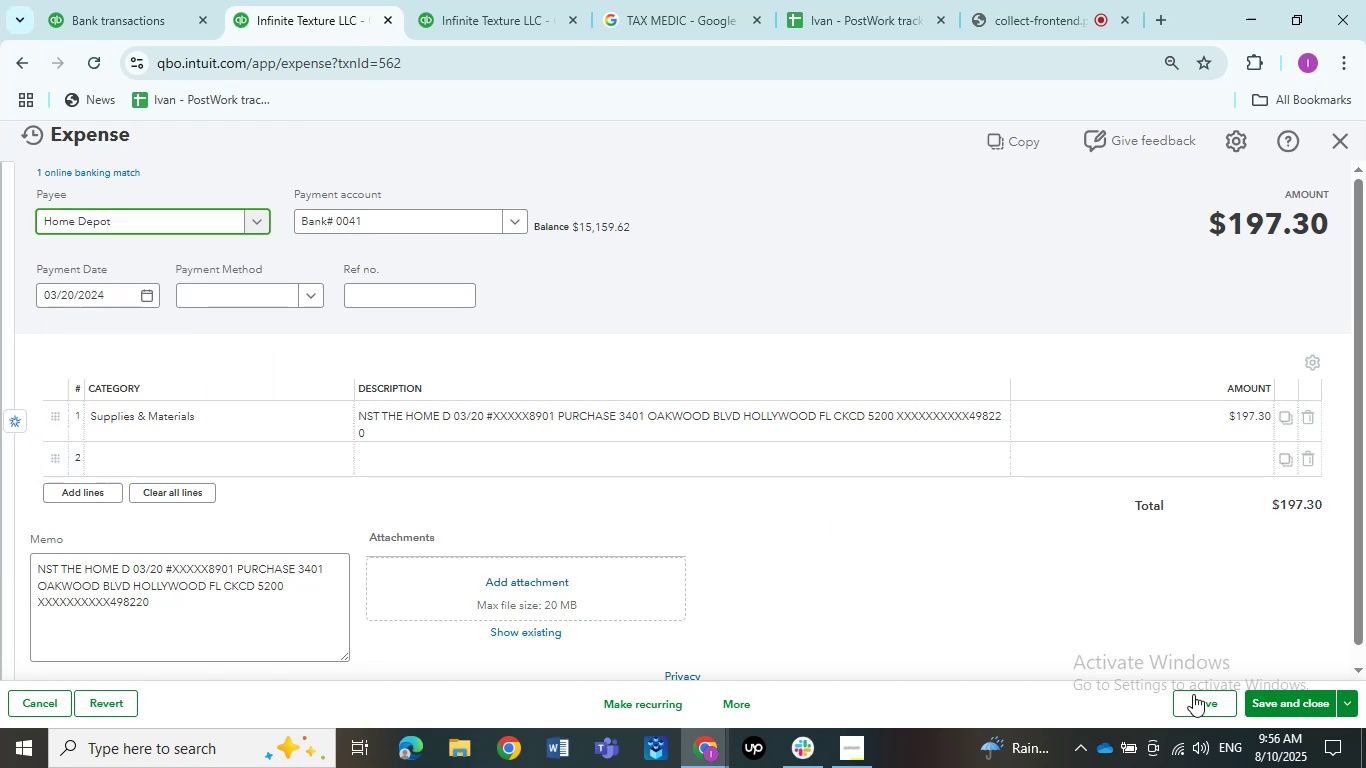 
left_click([1192, 706])
 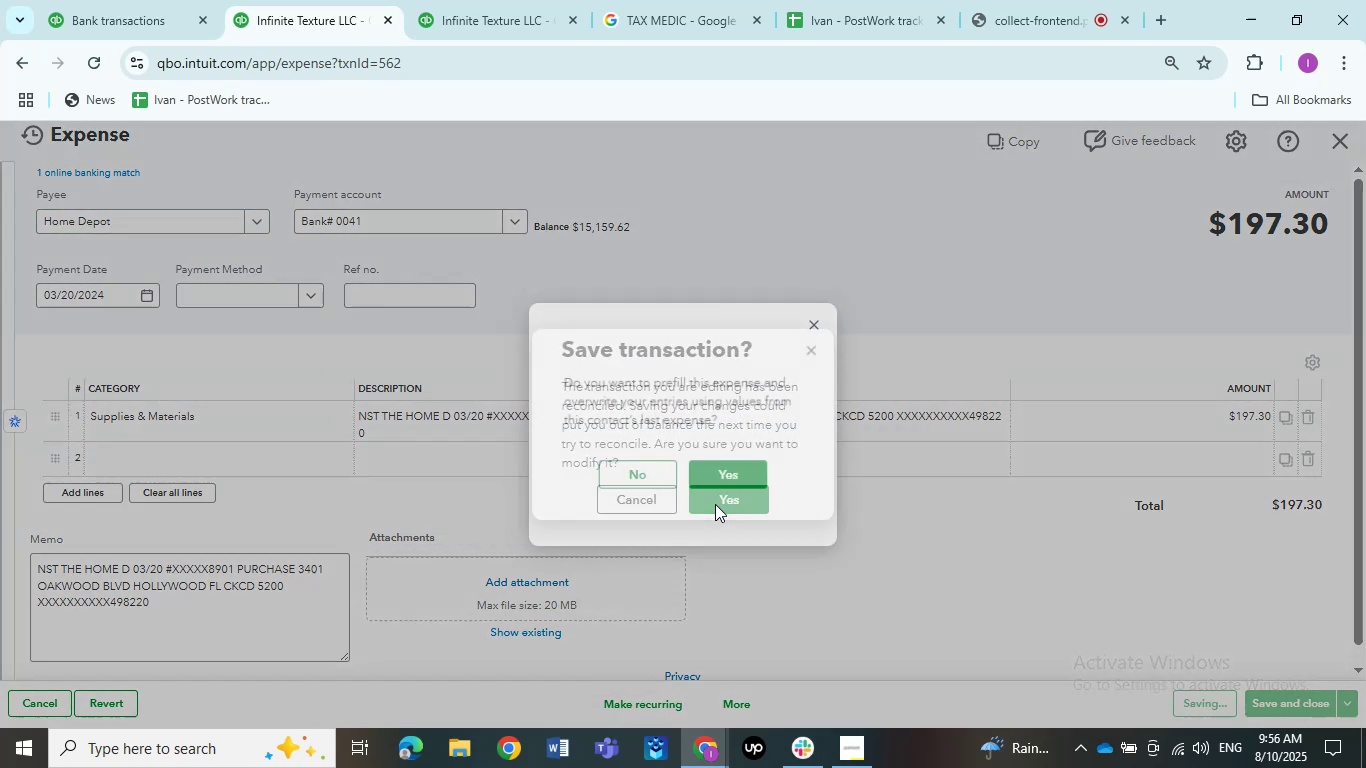 
left_click([661, 481])
 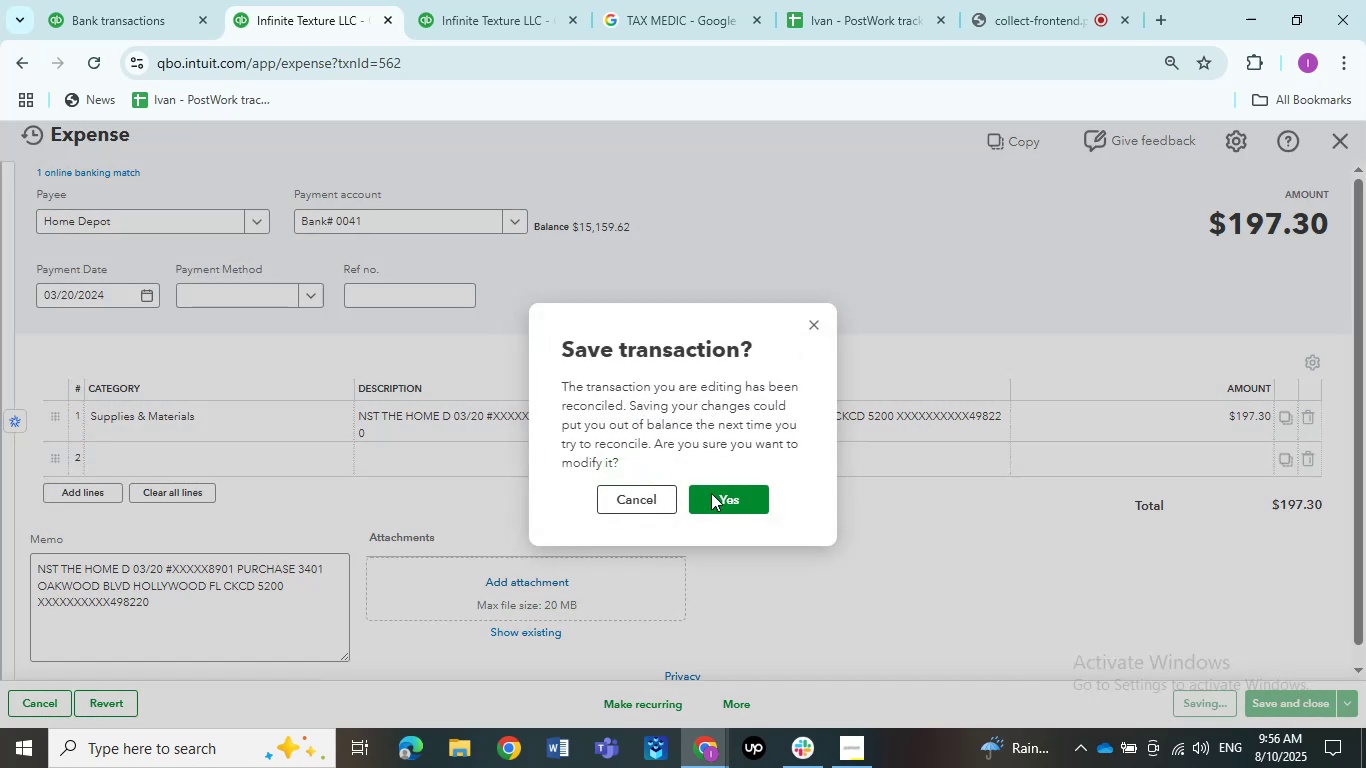 
left_click([719, 495])
 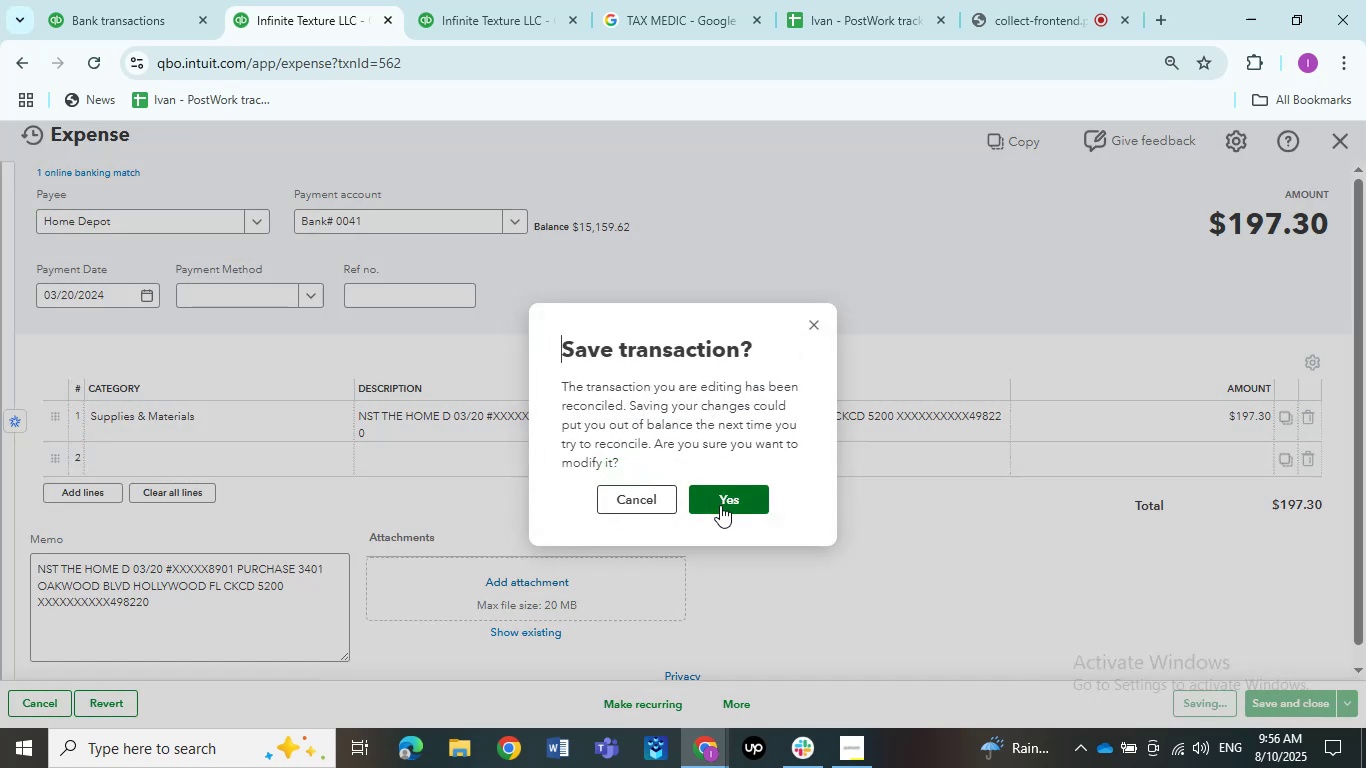 
left_click([720, 505])
 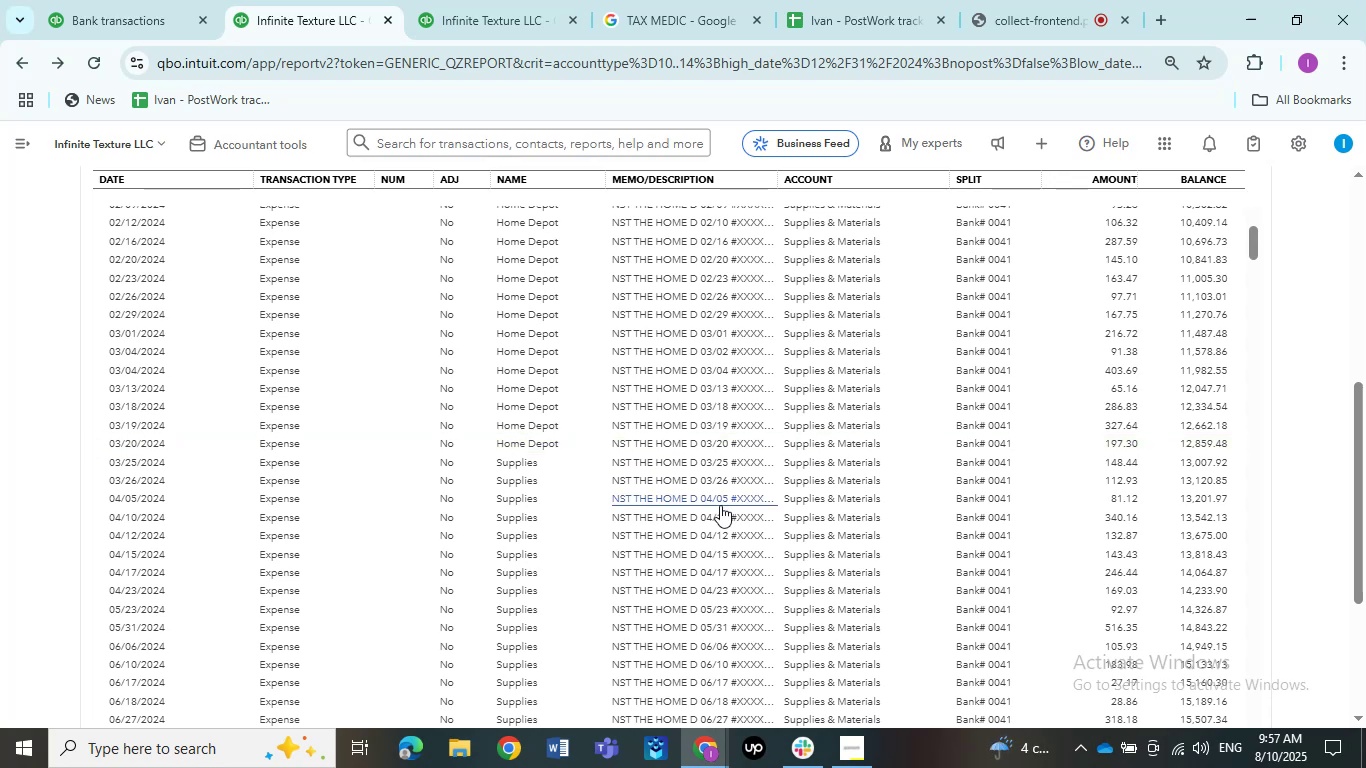 
wait(21.18)
 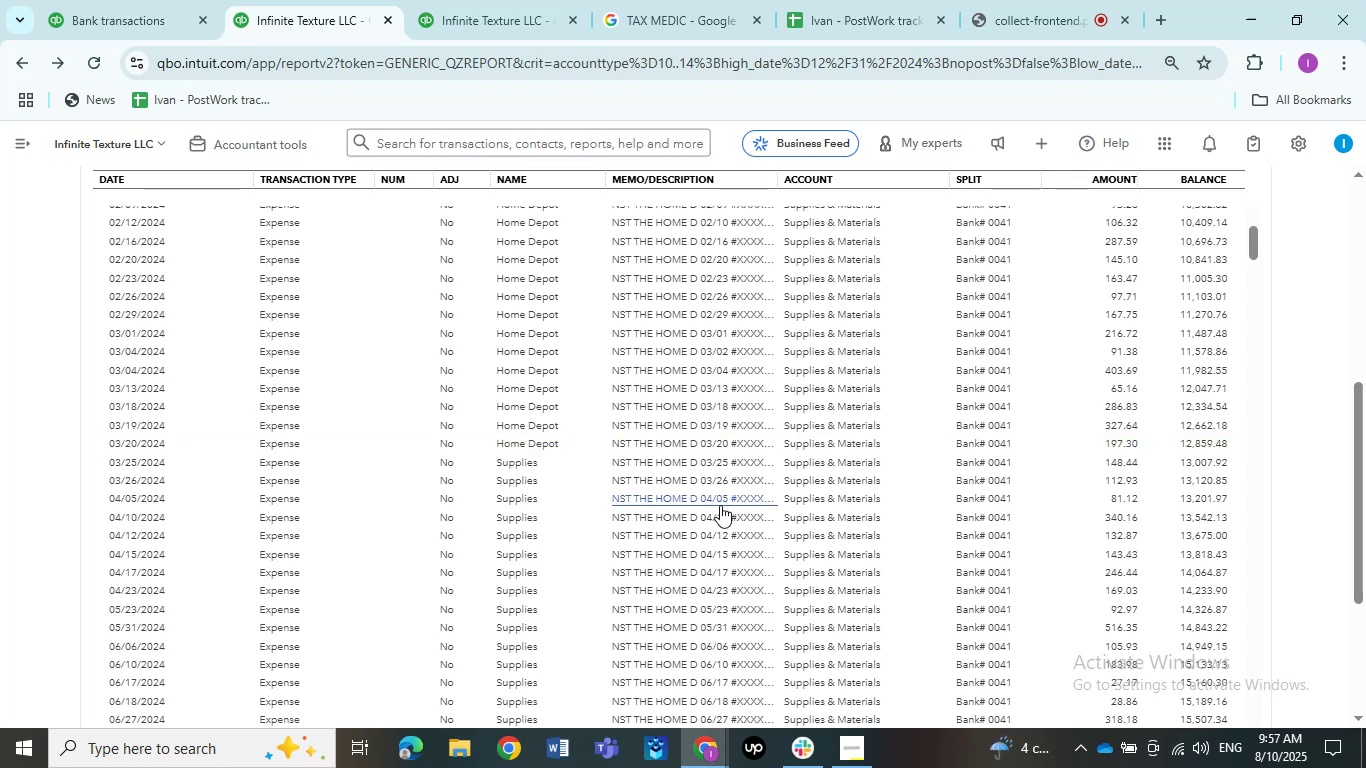 
left_click([684, 461])
 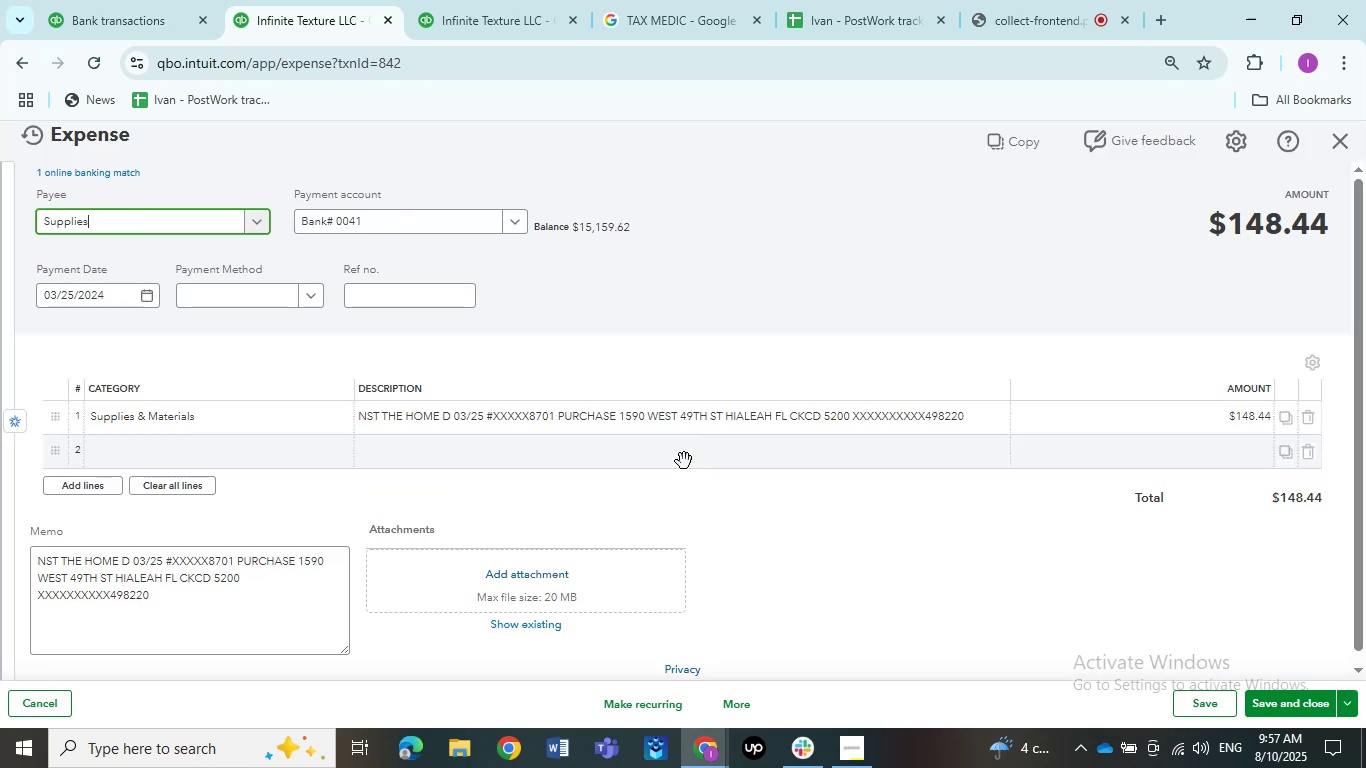 
wait(7.59)
 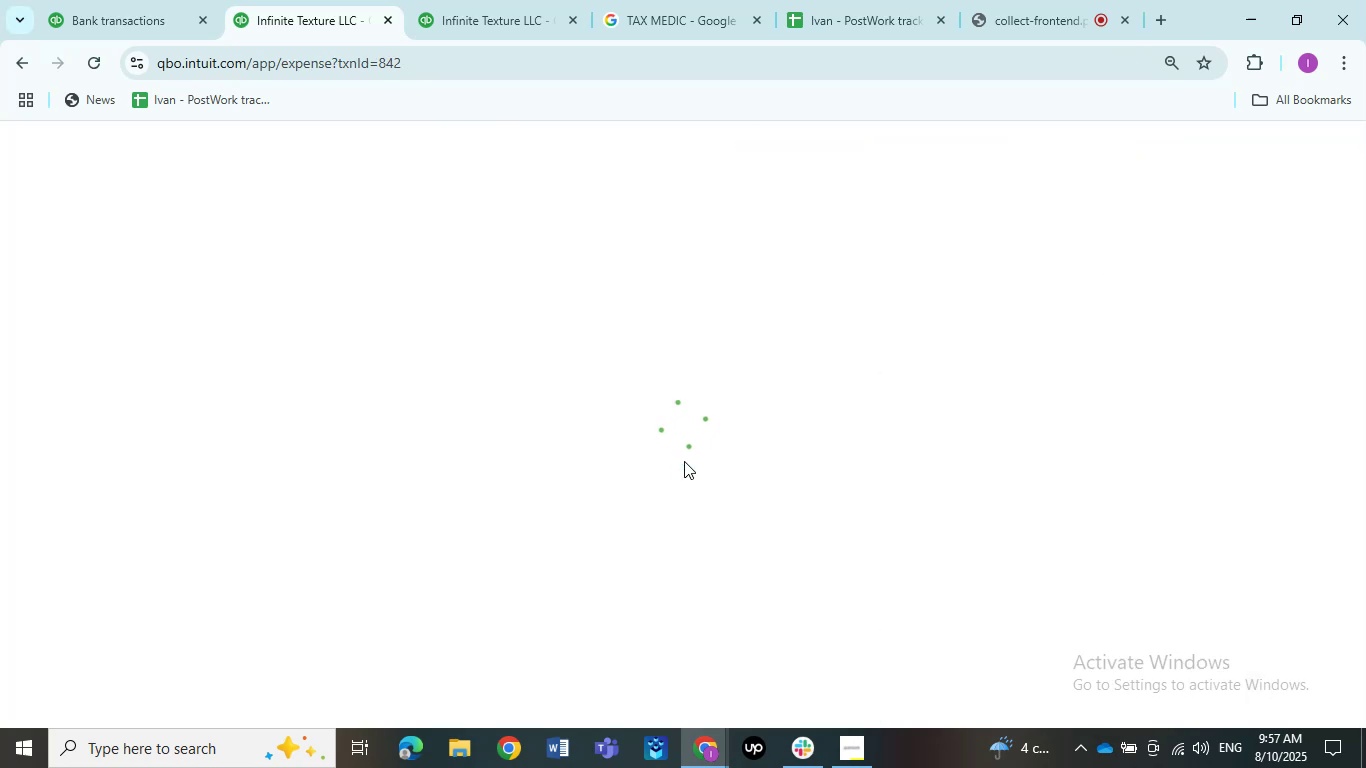 
left_click([144, 226])
 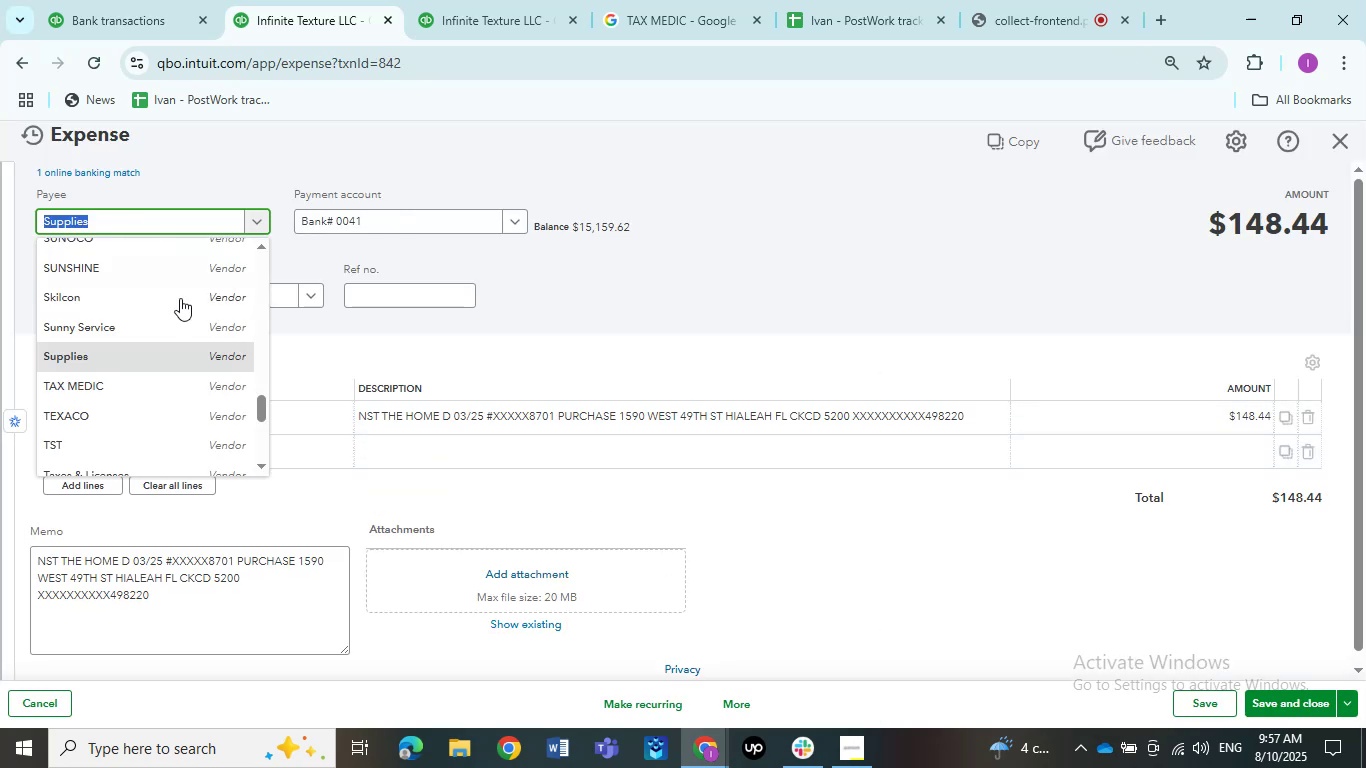 
scroll: coordinate [191, 305], scroll_direction: up, amount: 5.0
 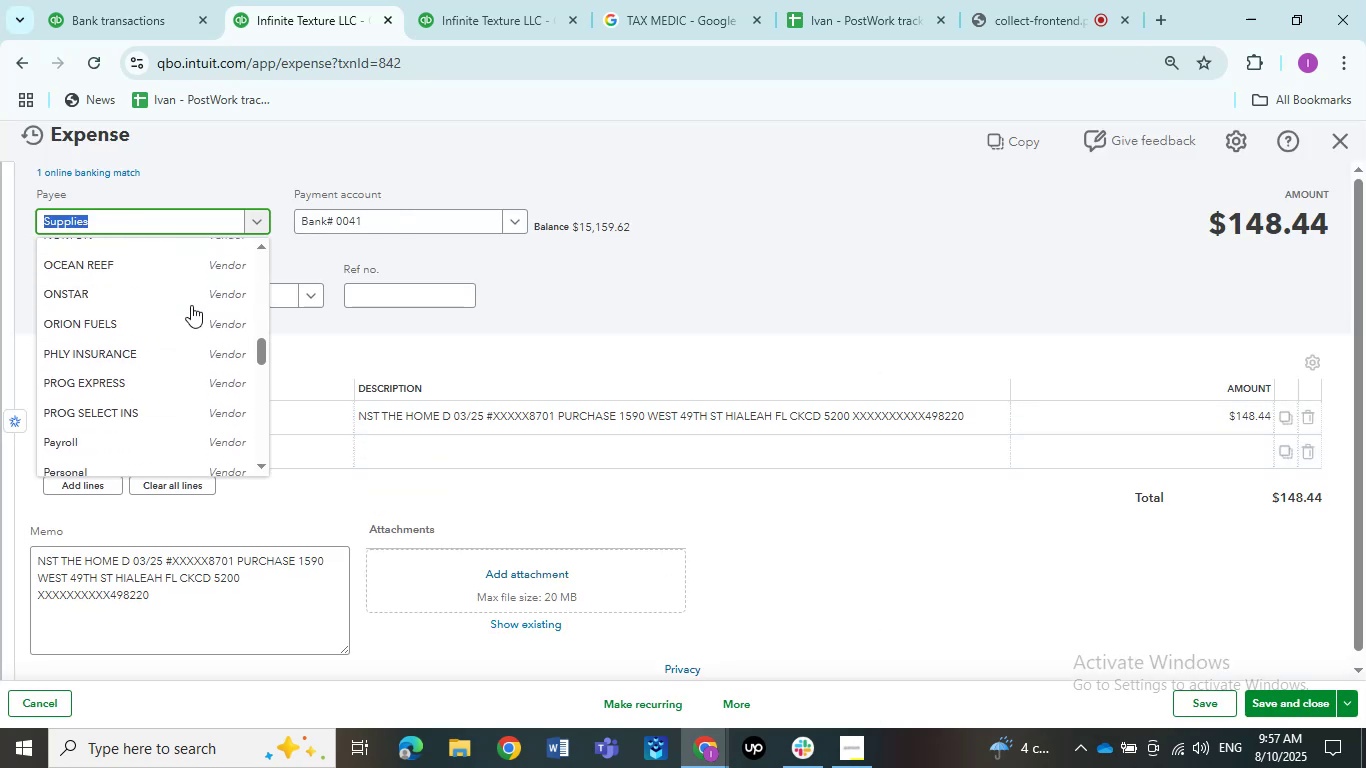 
scroll: coordinate [192, 306], scroll_direction: none, amount: 0.0
 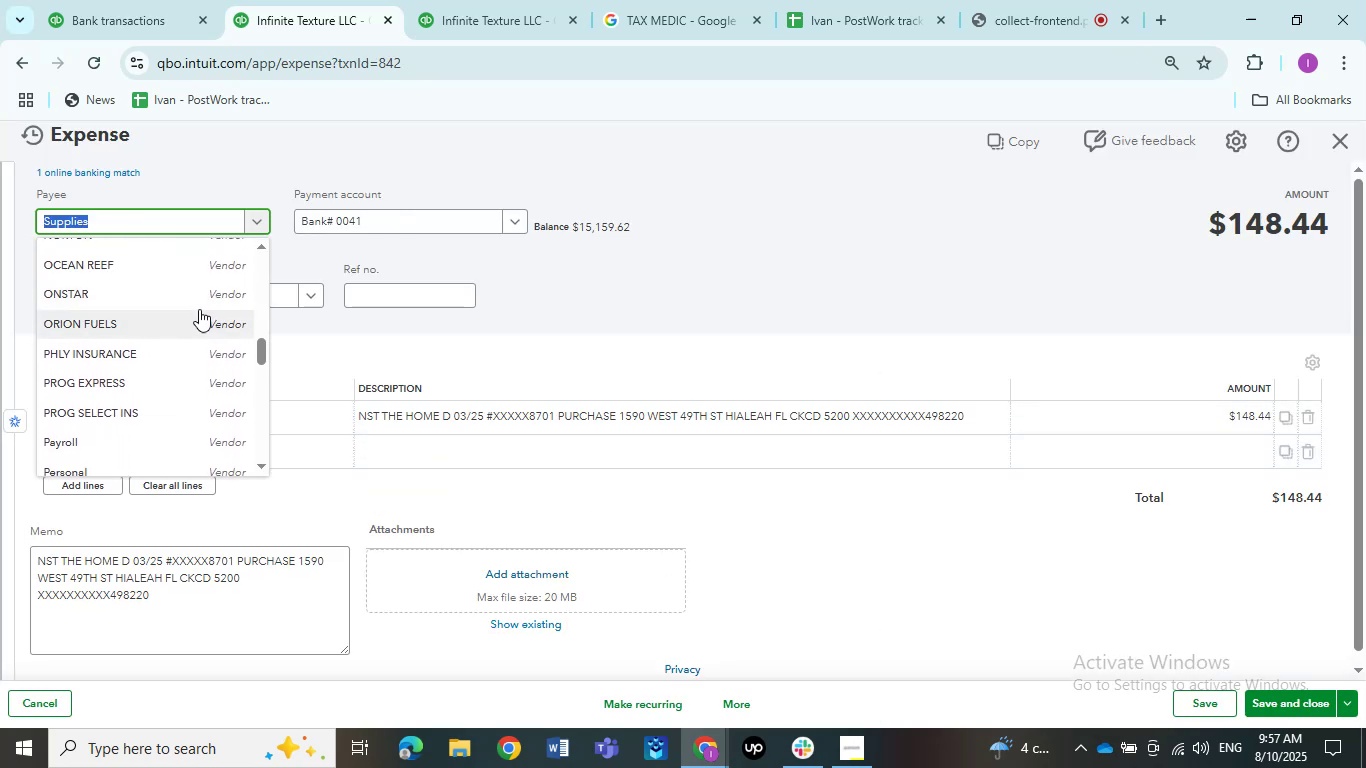 
scroll: coordinate [124, 323], scroll_direction: up, amount: 3.0
 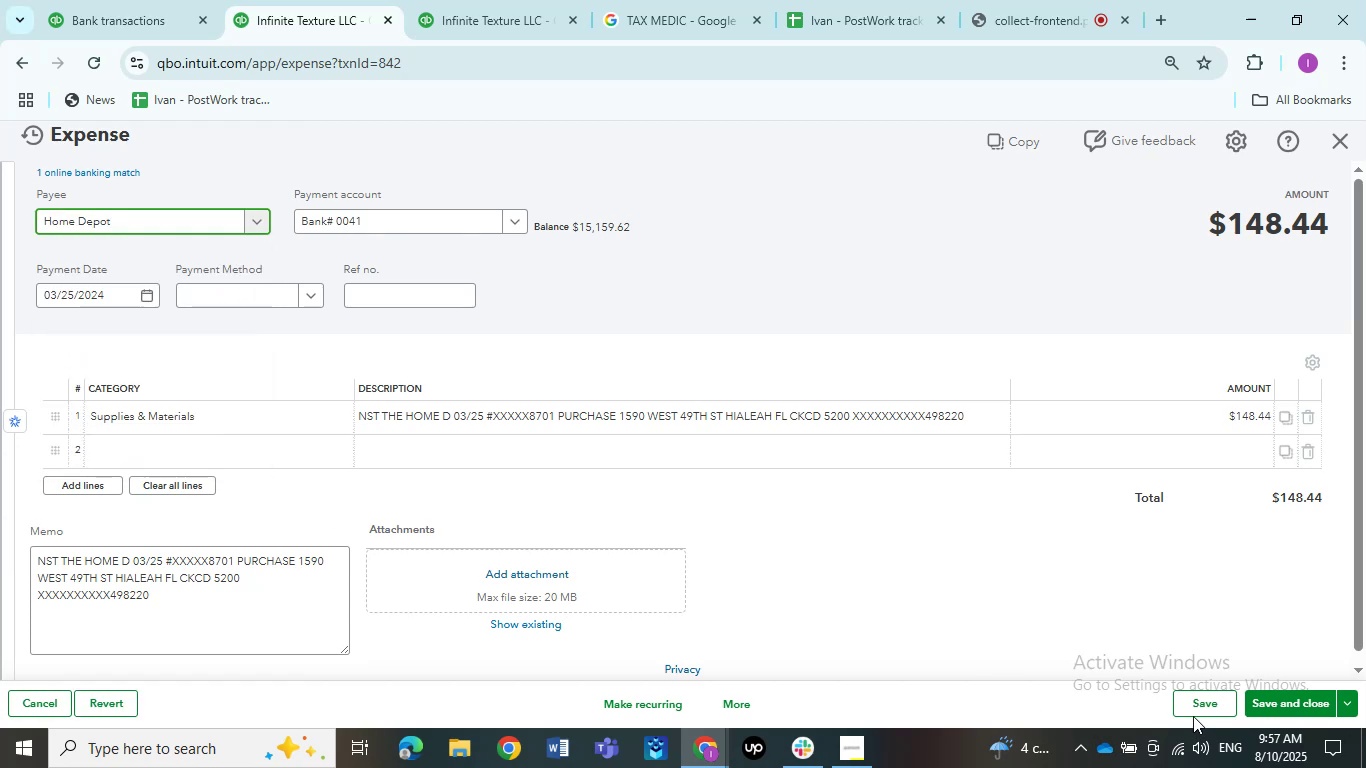 
left_click([1190, 707])
 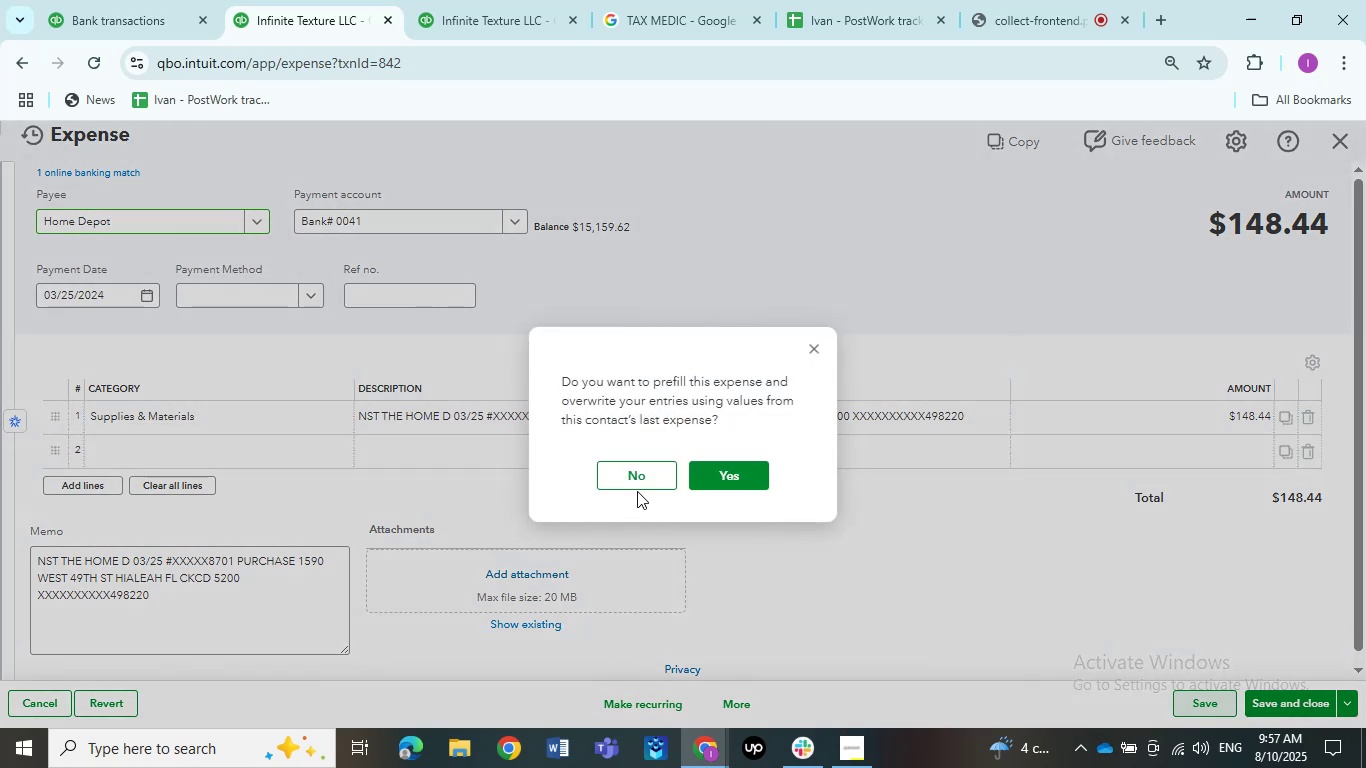 
left_click([630, 470])
 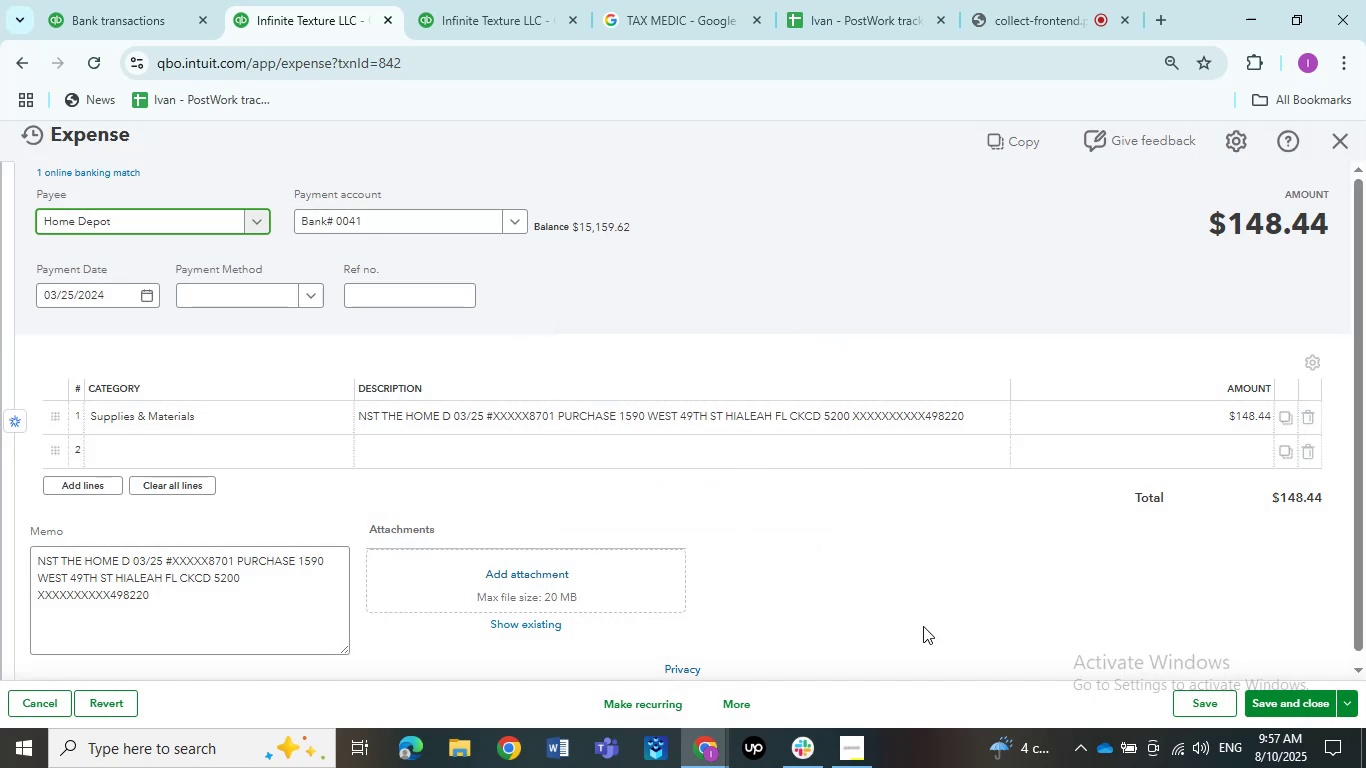 
left_click([1200, 706])
 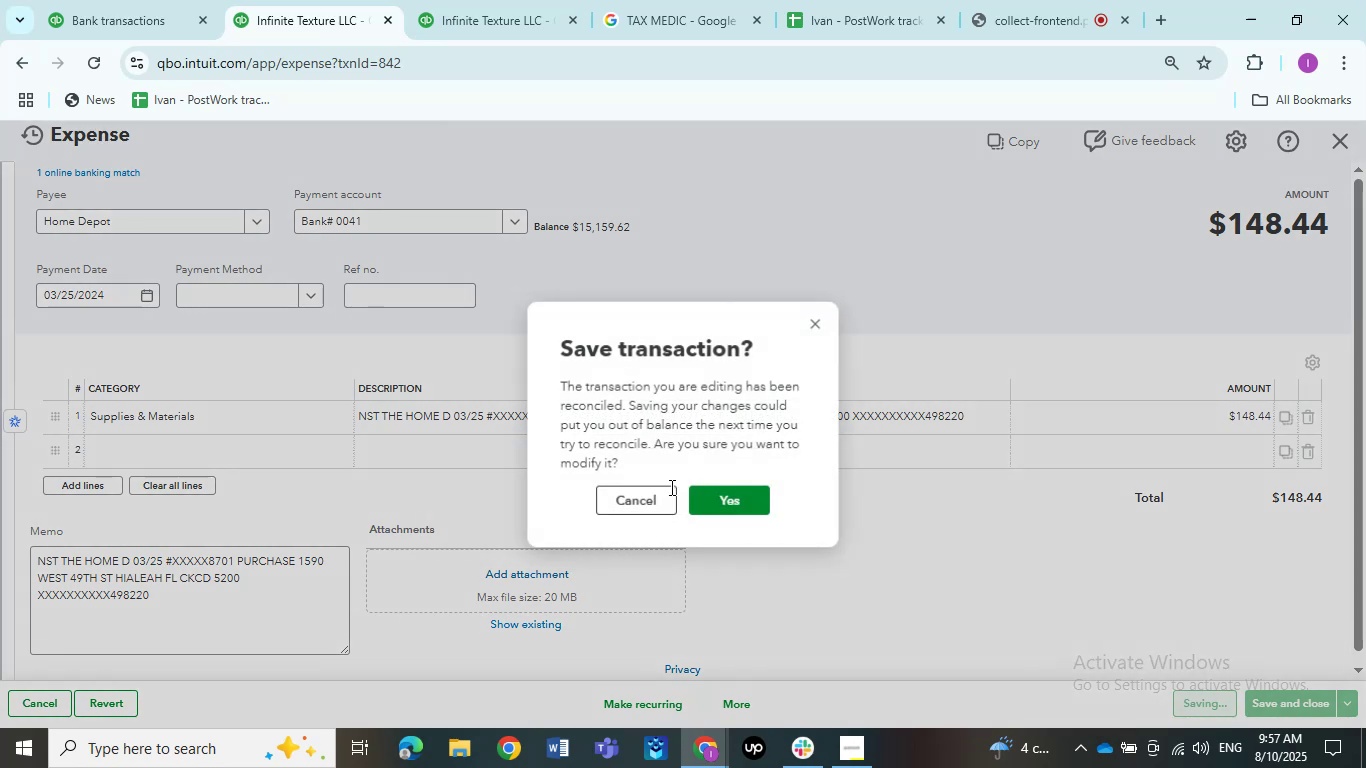 
left_click([720, 506])
 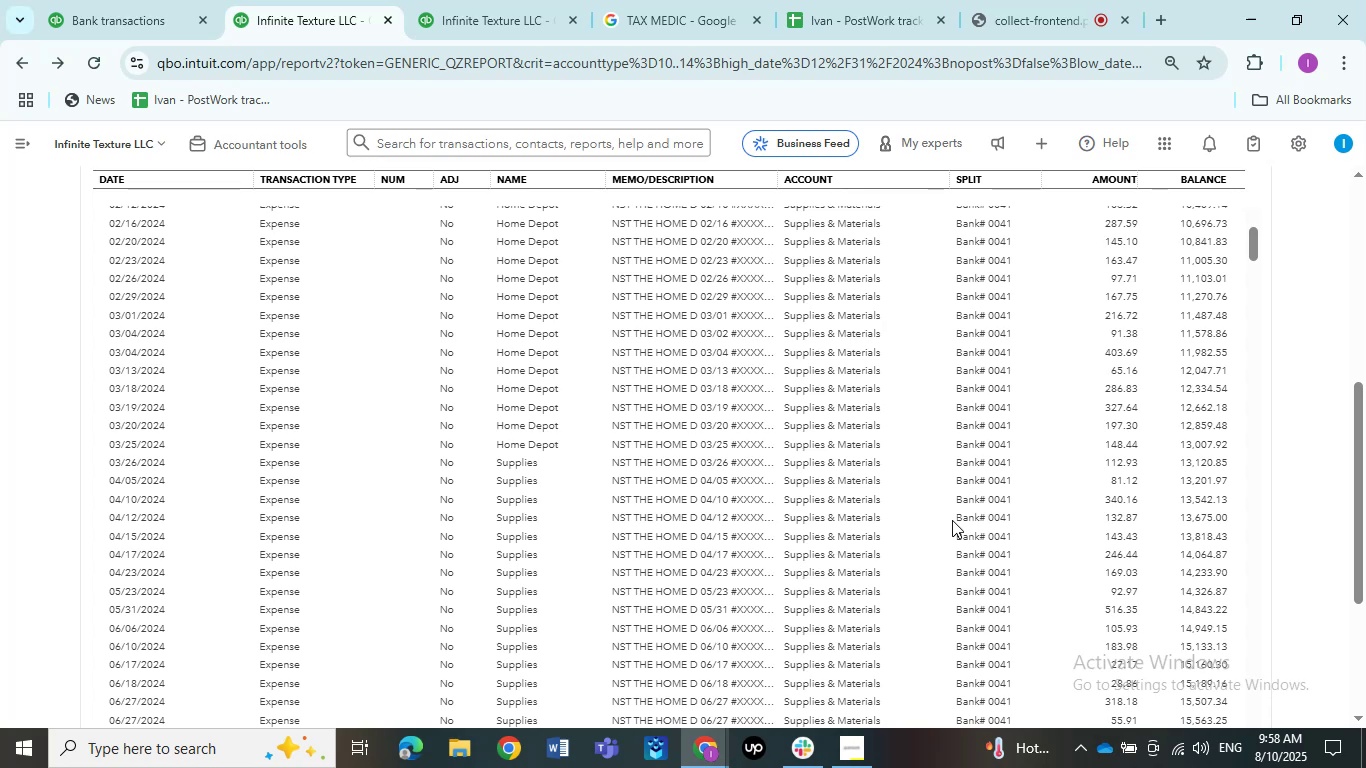 
wait(49.91)
 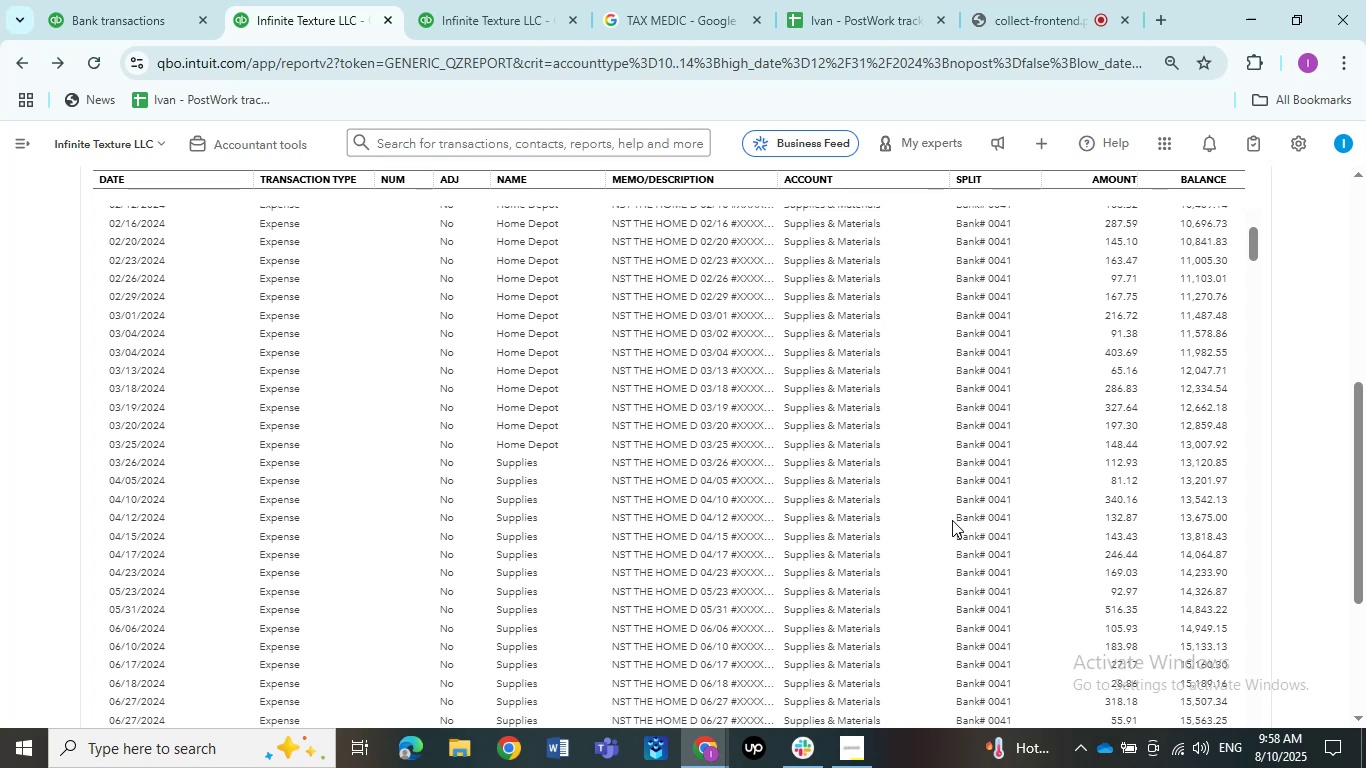 
scroll: coordinate [666, 385], scroll_direction: down, amount: 2.0
 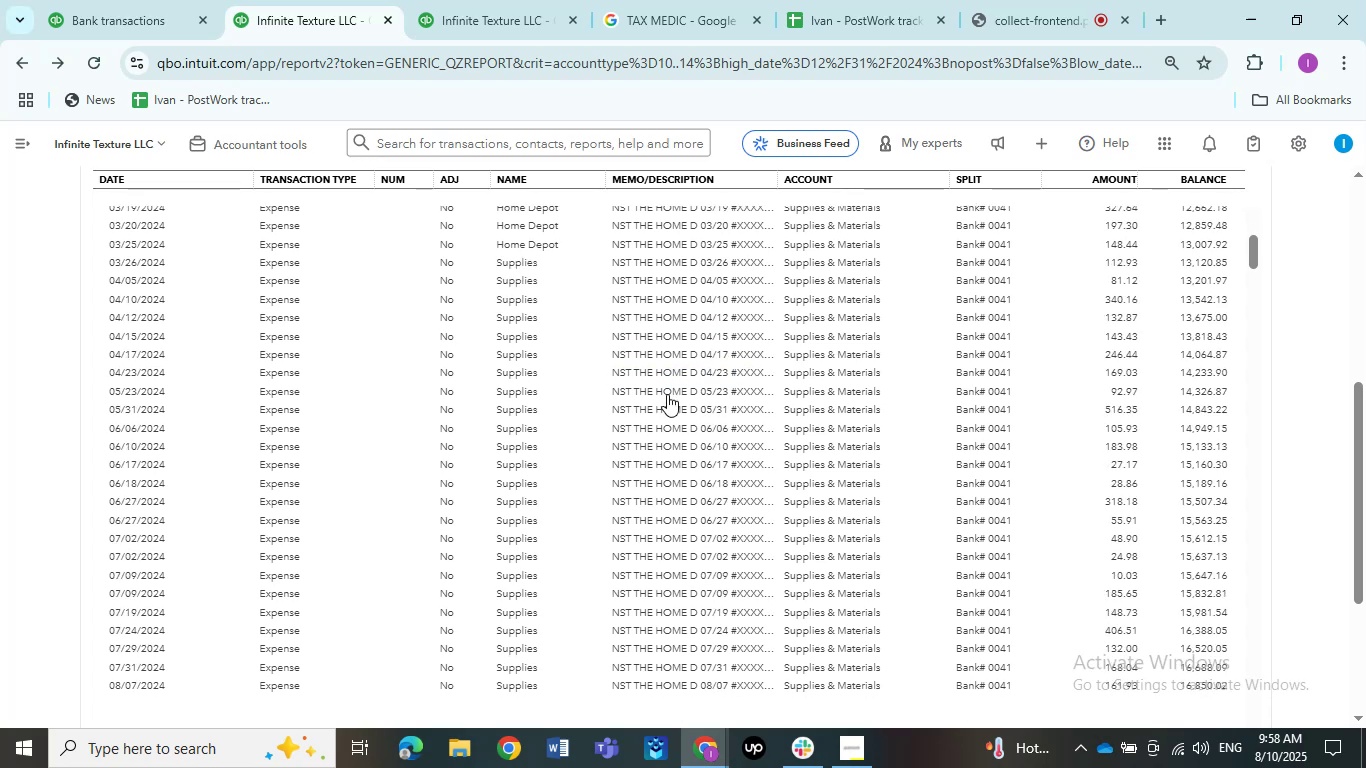 
scroll: coordinate [667, 399], scroll_direction: up, amount: 2.0
 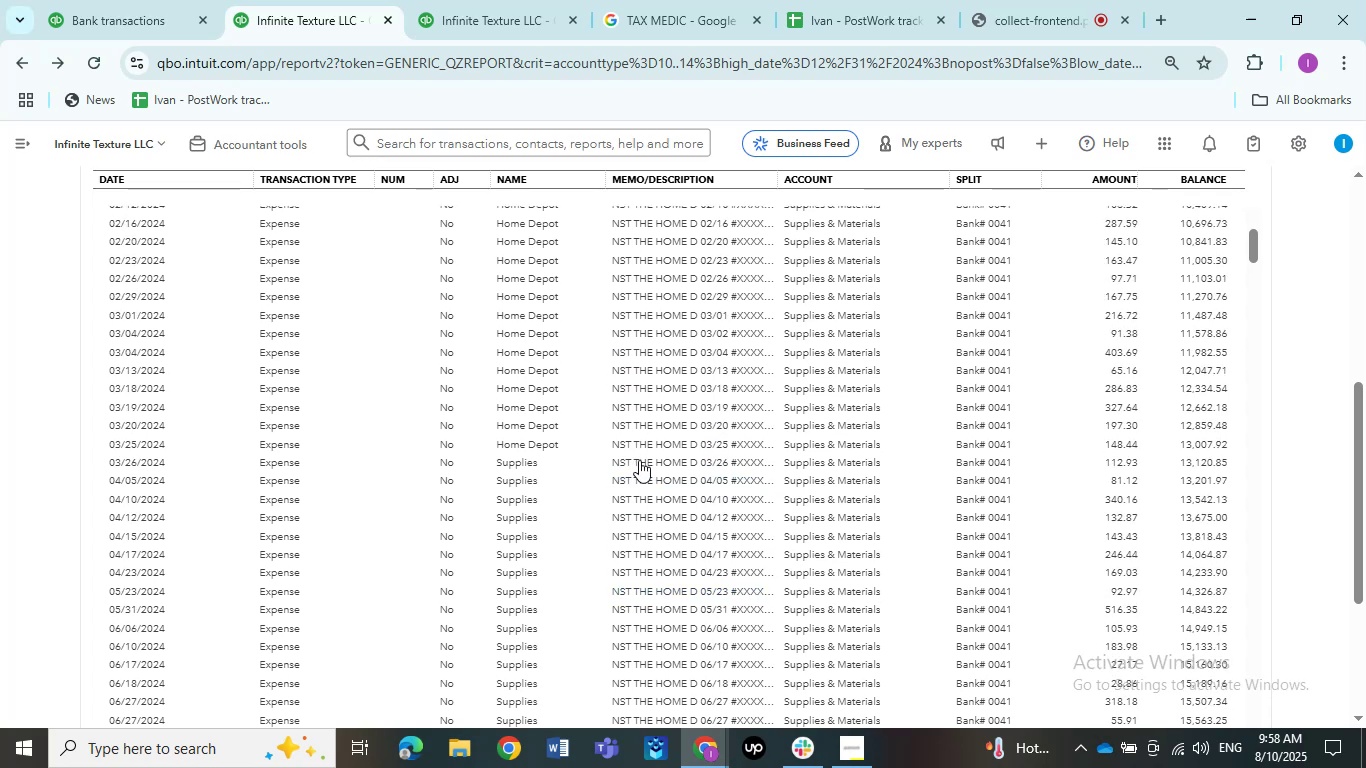 
left_click([665, 460])
 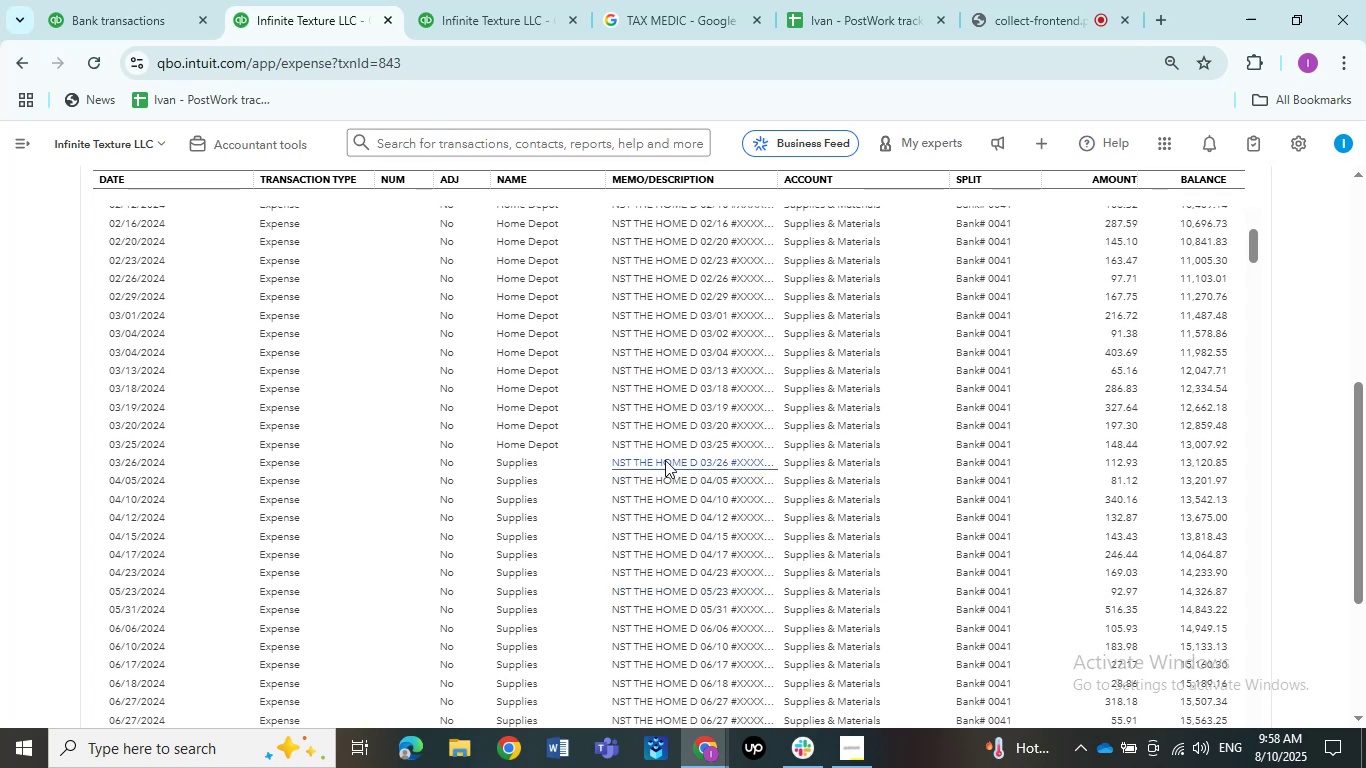 
mouse_move([654, 436])
 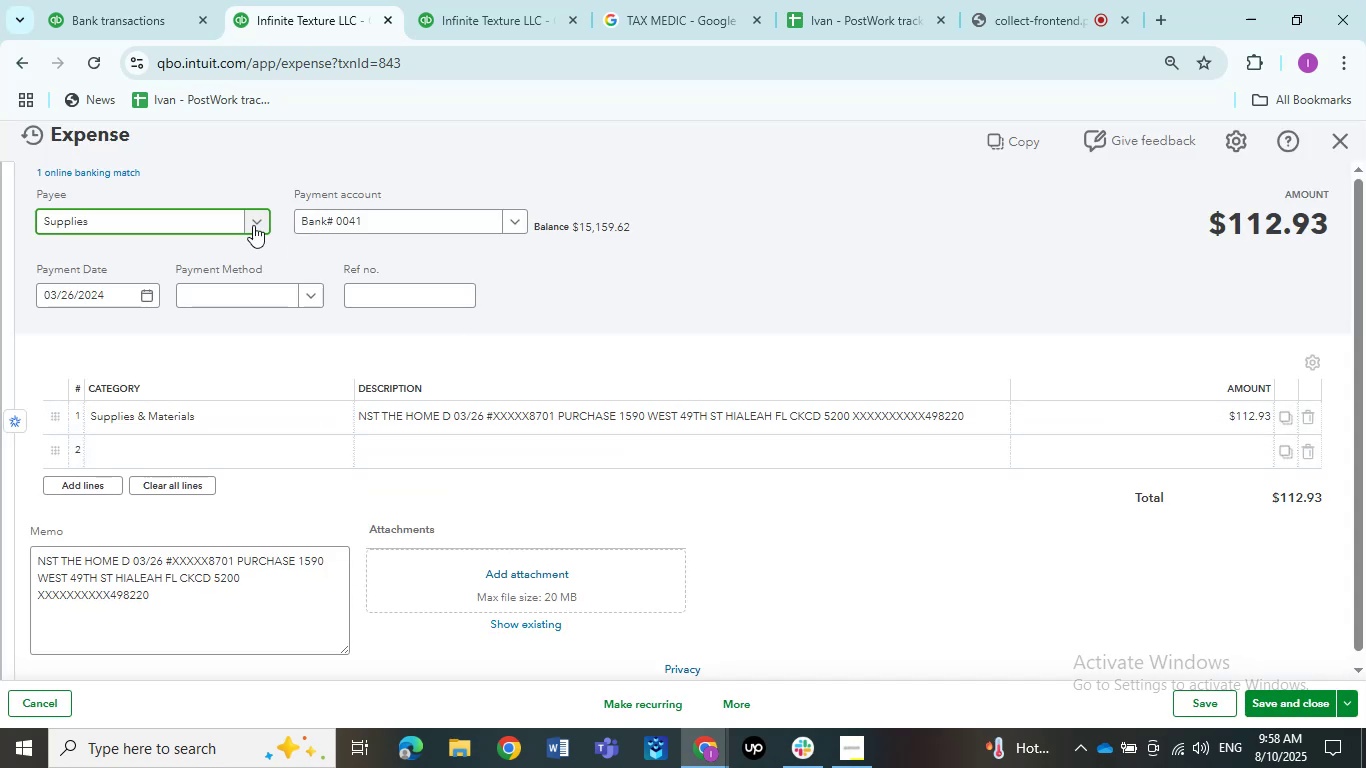 
left_click([186, 218])
 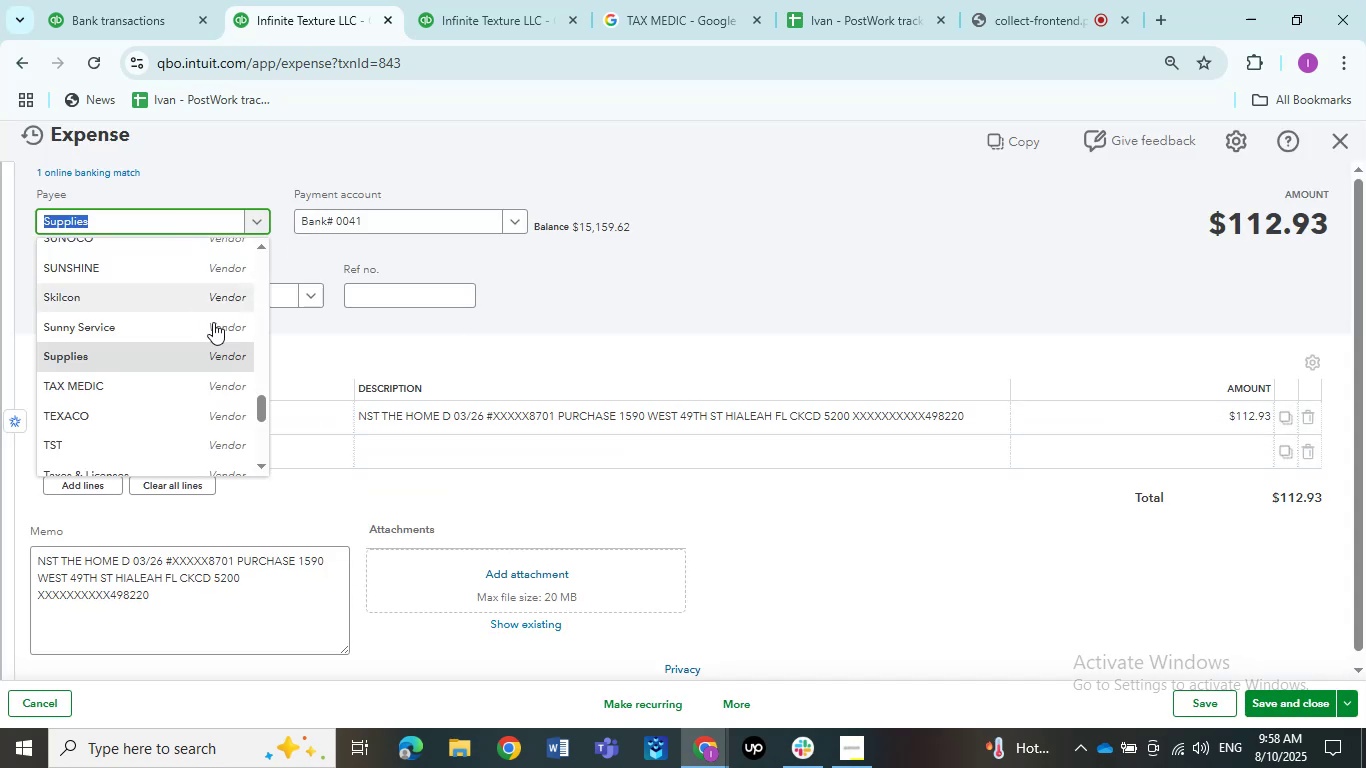 
scroll: coordinate [191, 334], scroll_direction: up, amount: 7.0
 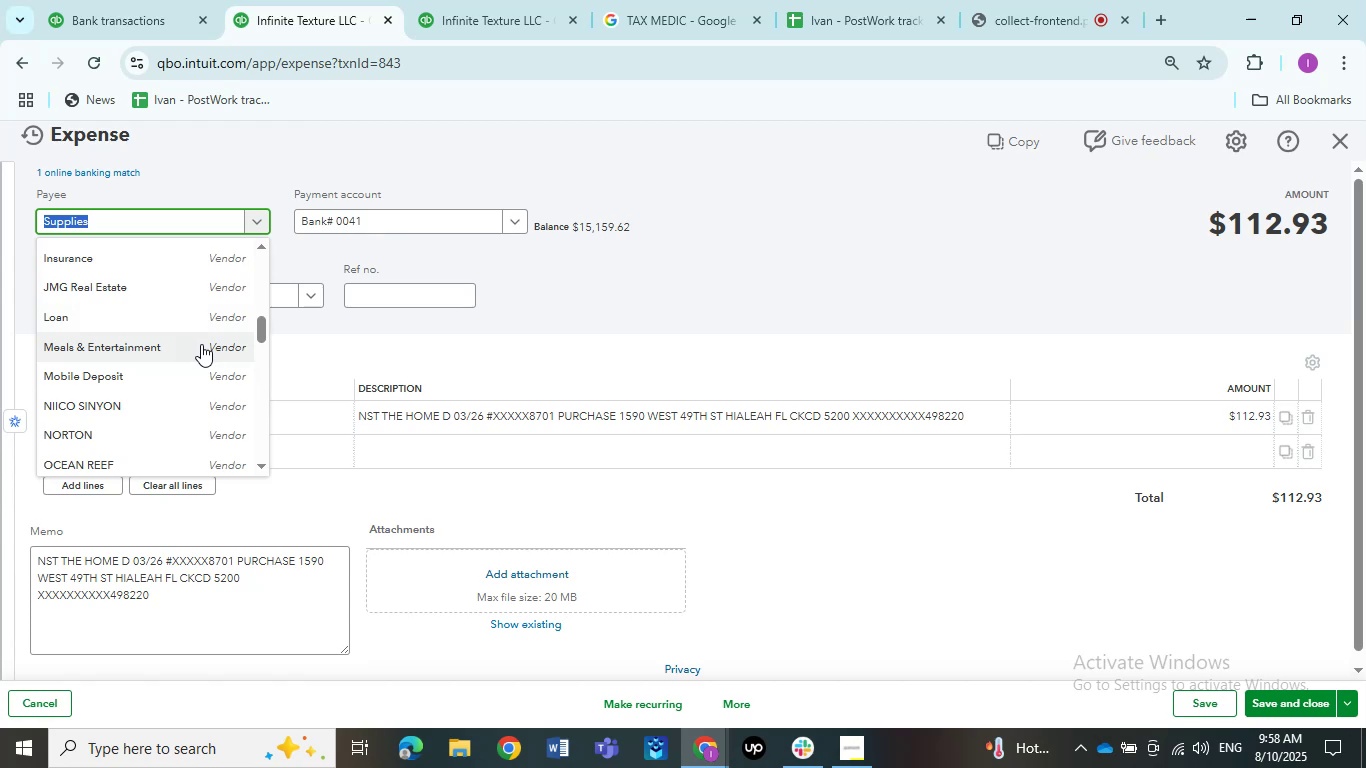 
type(home)
 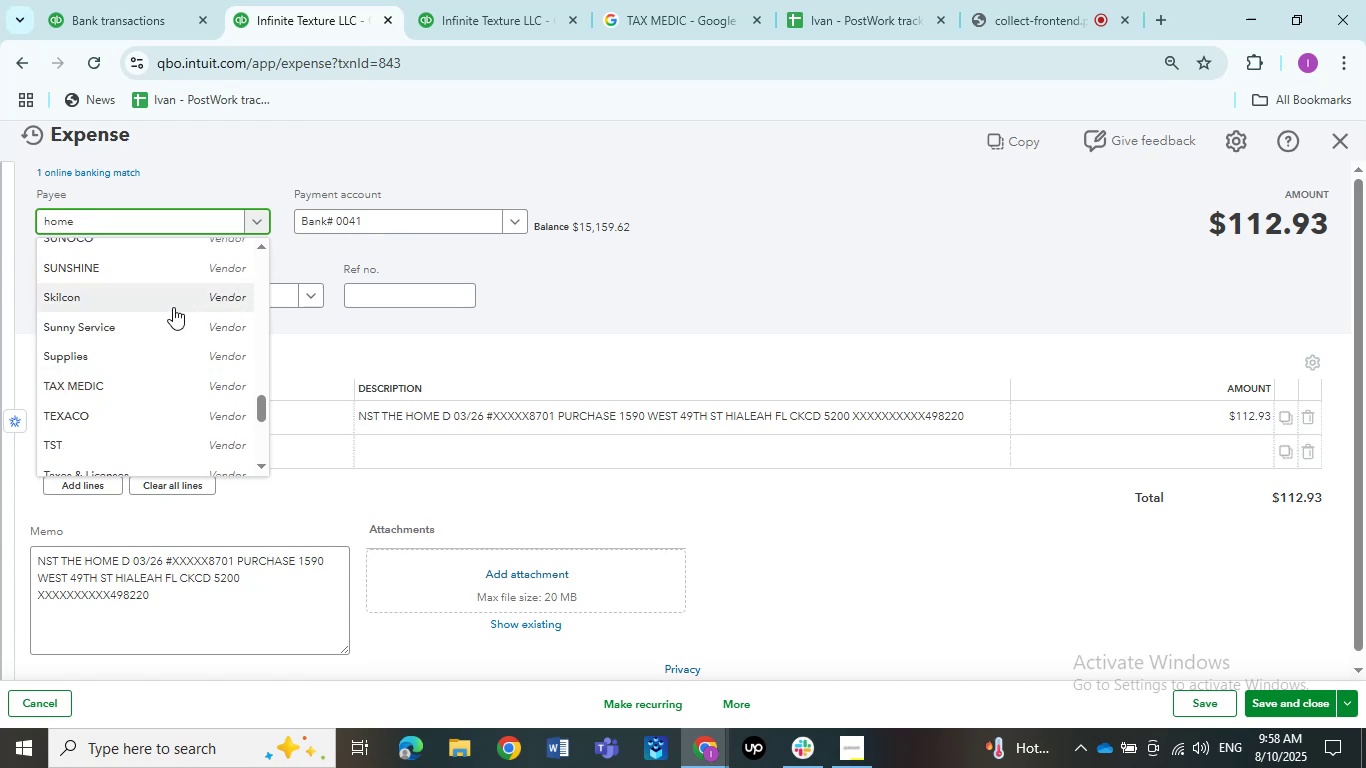 
left_click([116, 285])
 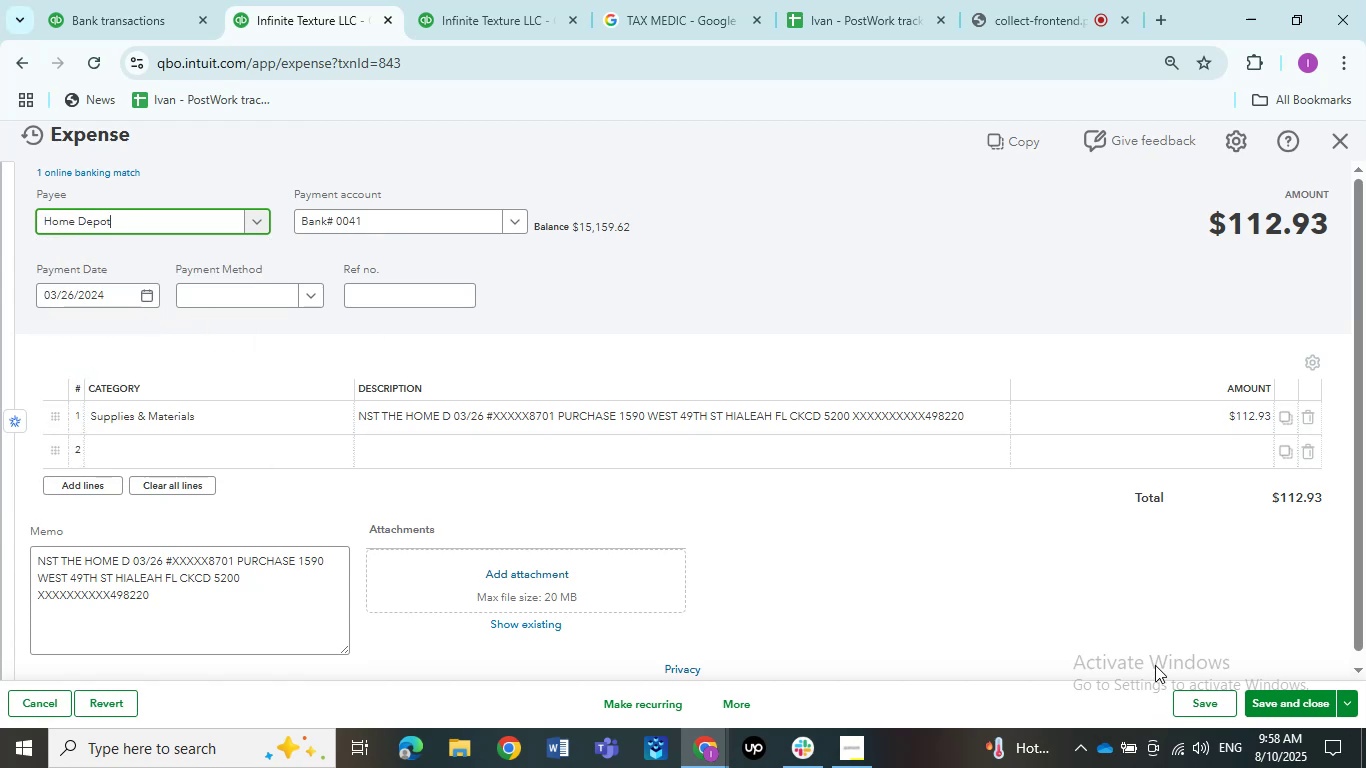 
left_click([1105, 633])
 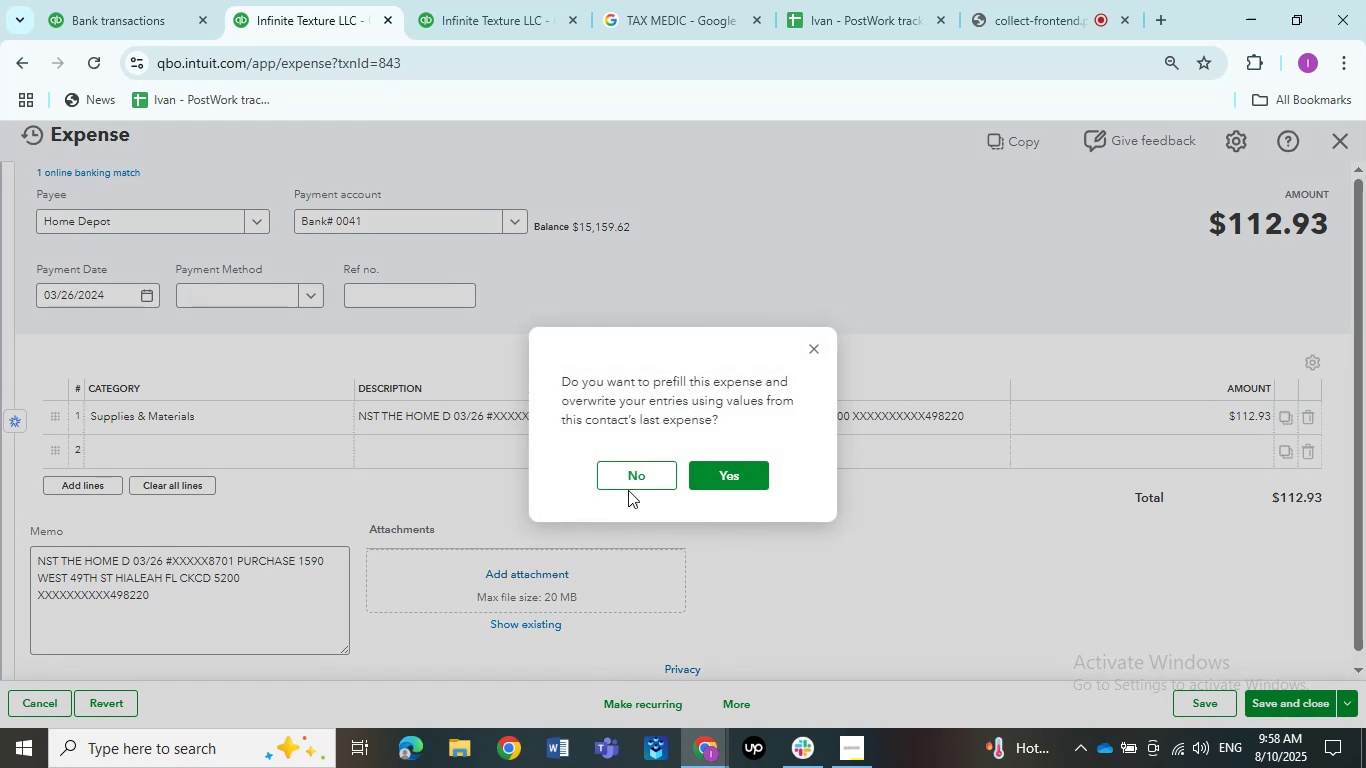 
left_click([613, 470])
 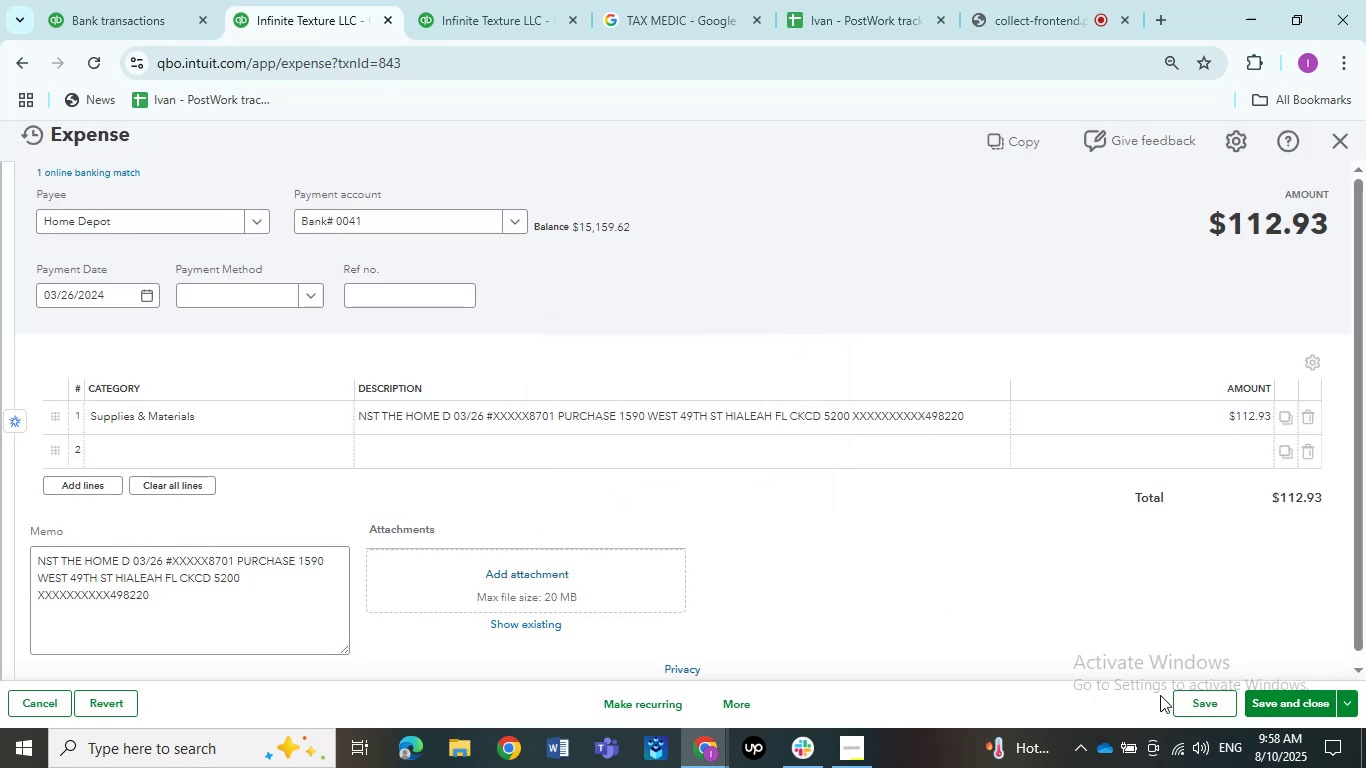 
left_click([1182, 701])
 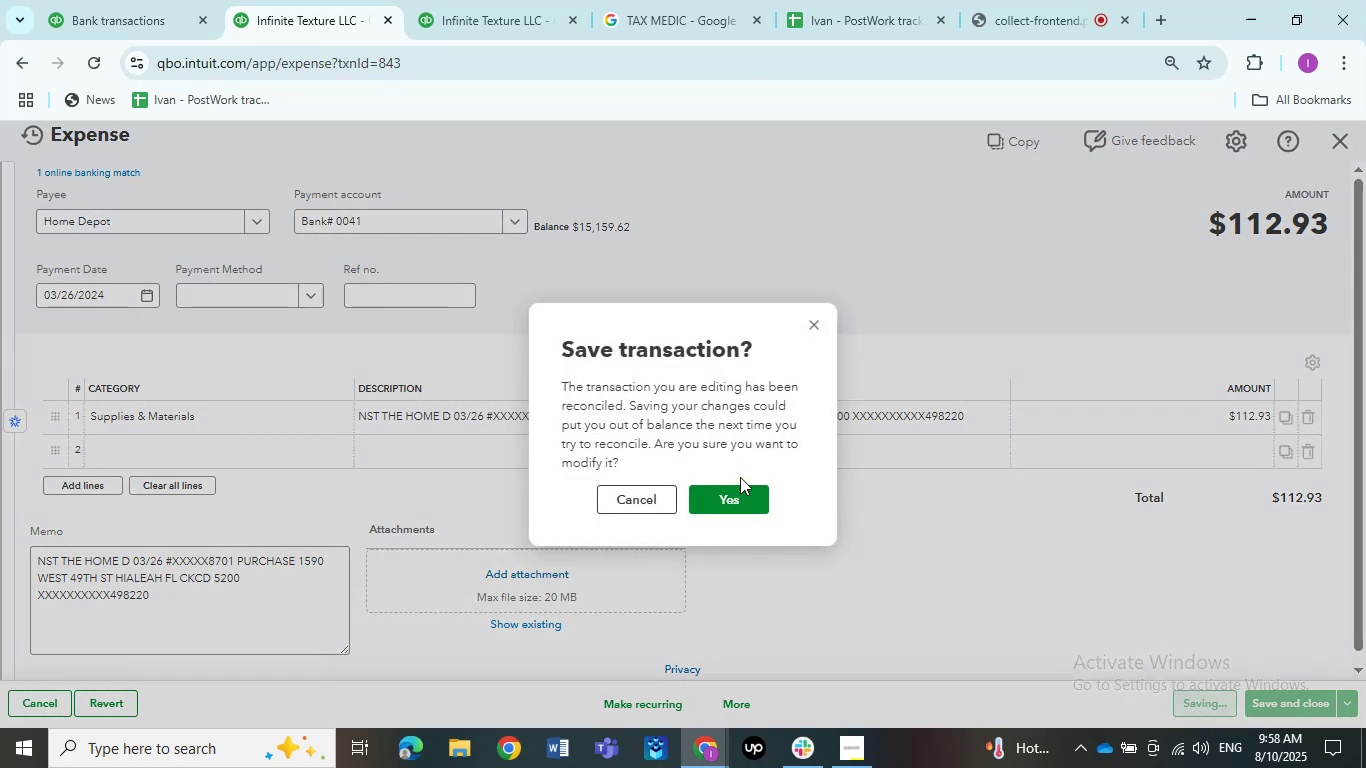 
left_click([733, 500])
 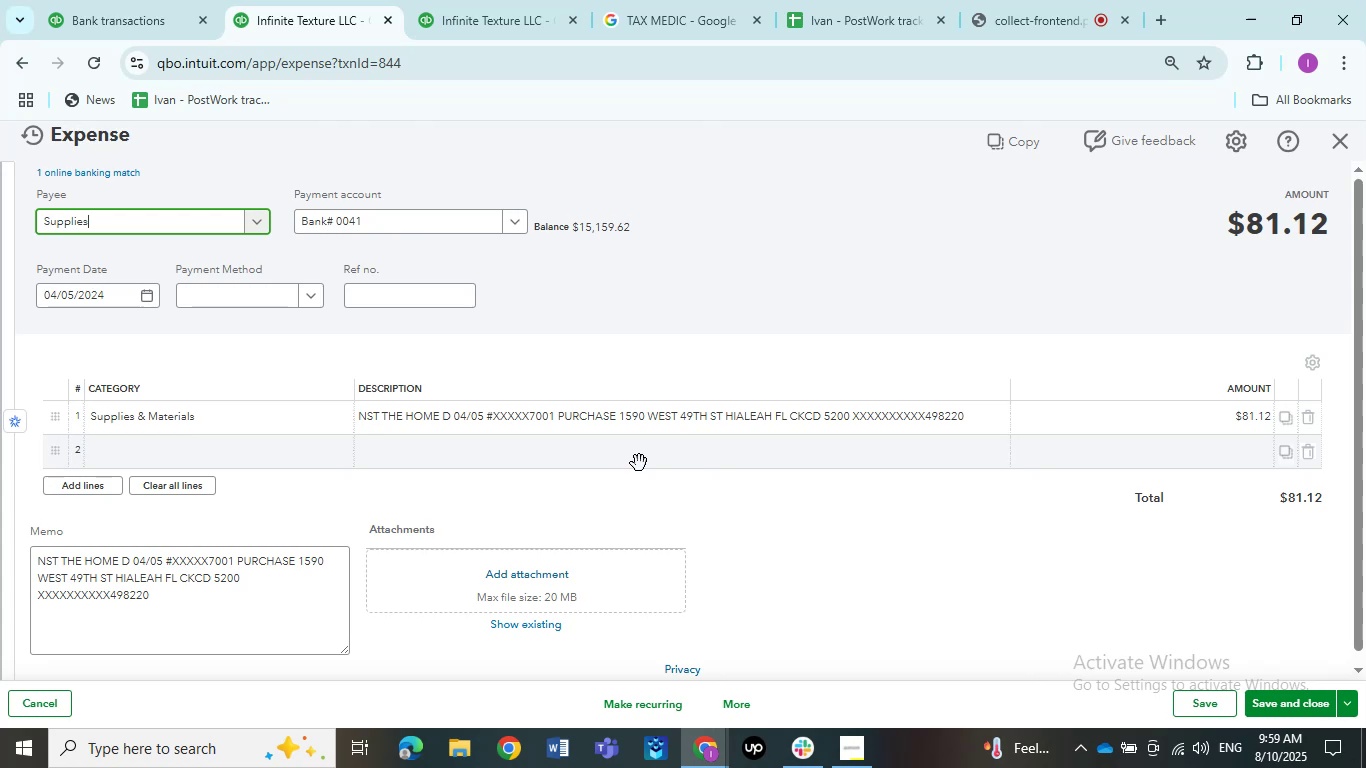 
wait(30.43)
 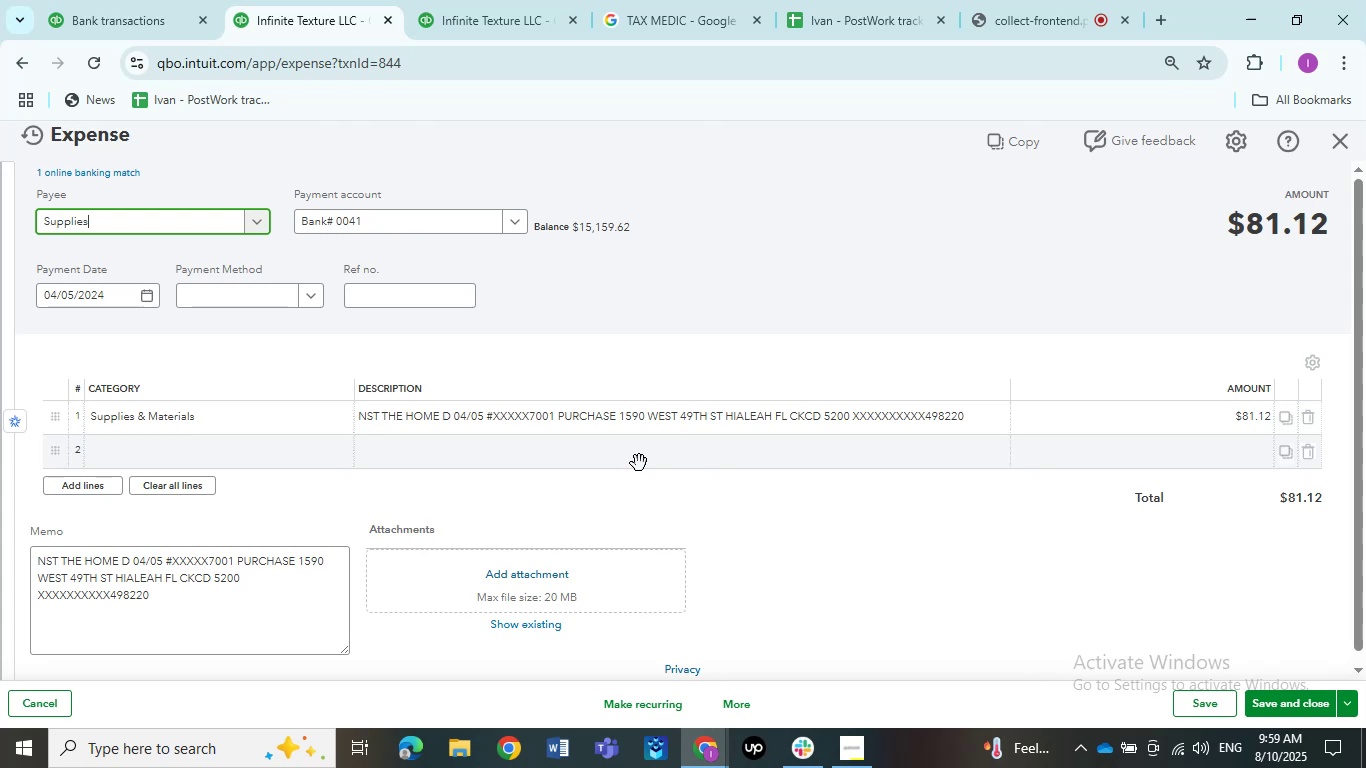 
left_click([155, 226])
 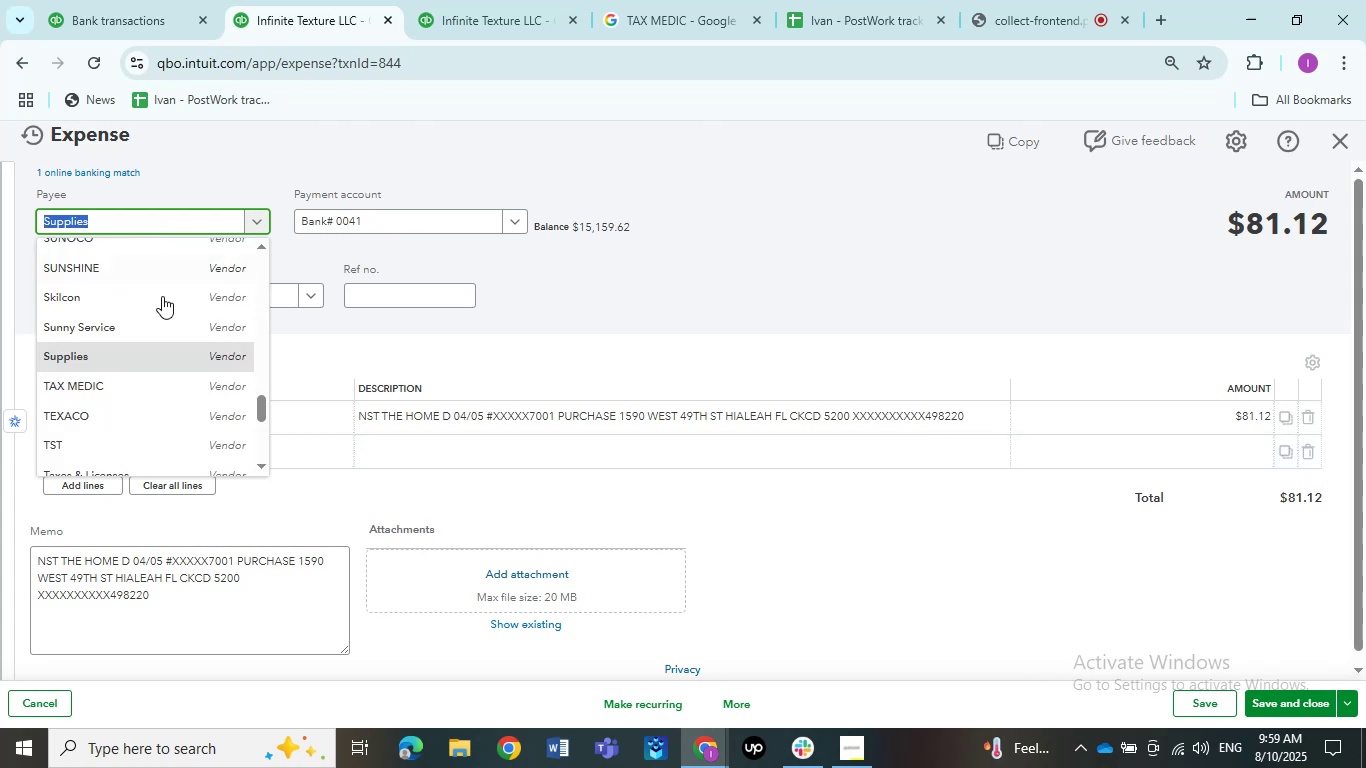 
scroll: coordinate [179, 346], scroll_direction: up, amount: 7.0
 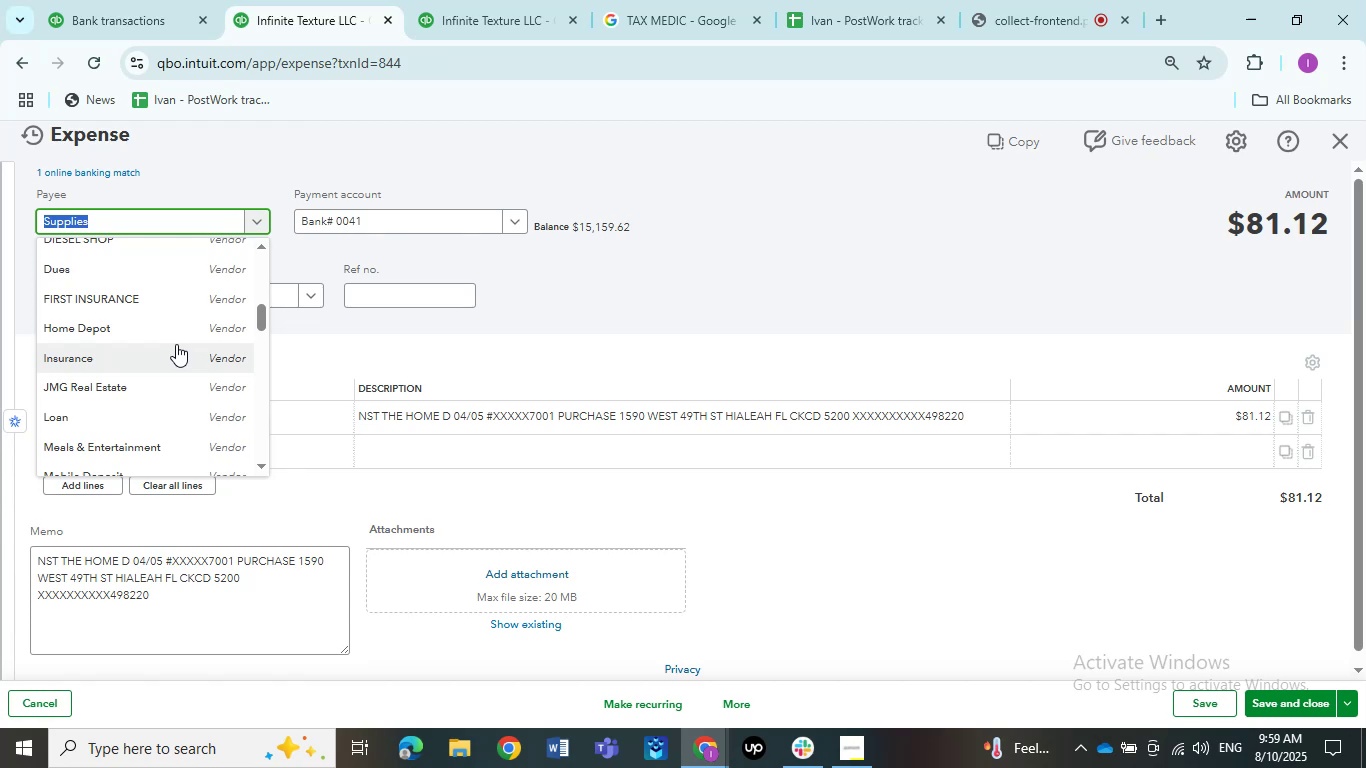 
left_click([168, 338])
 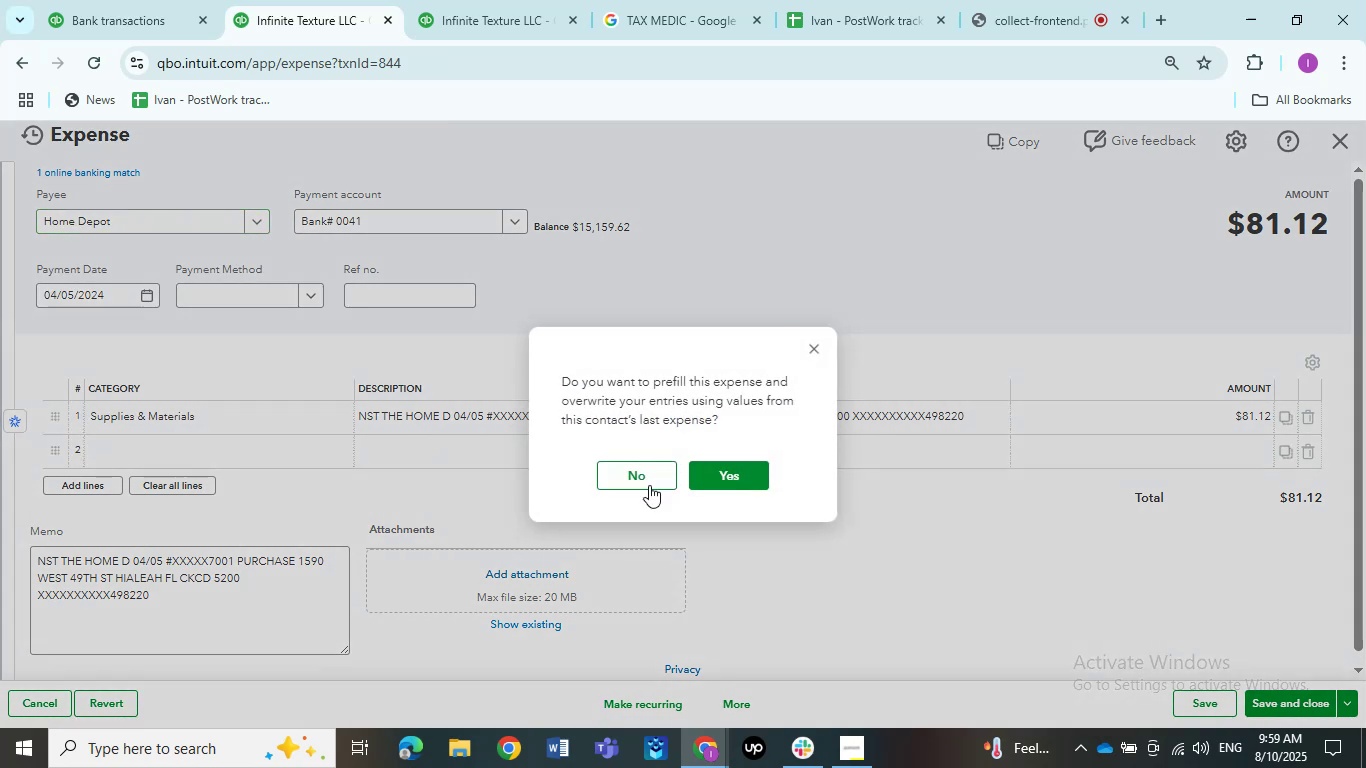 
left_click([642, 483])
 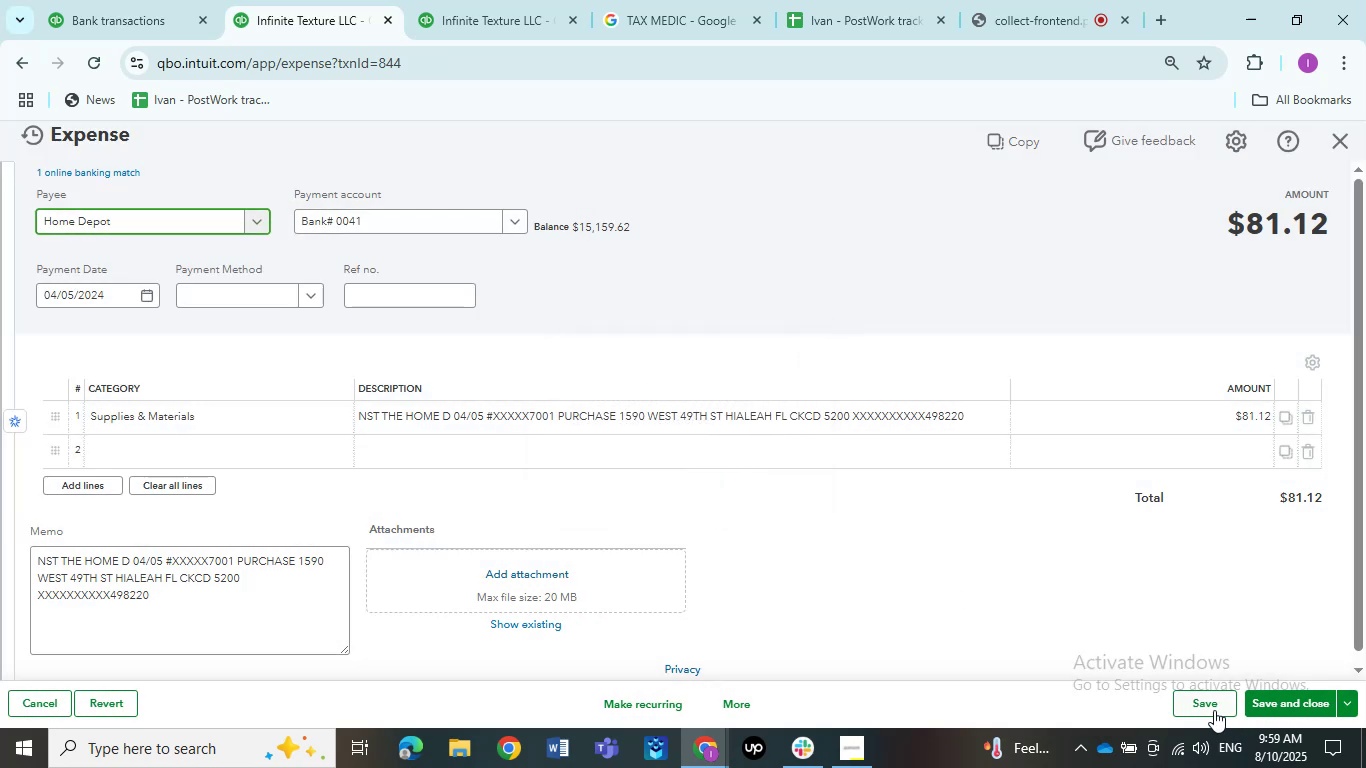 
left_click([1204, 706])
 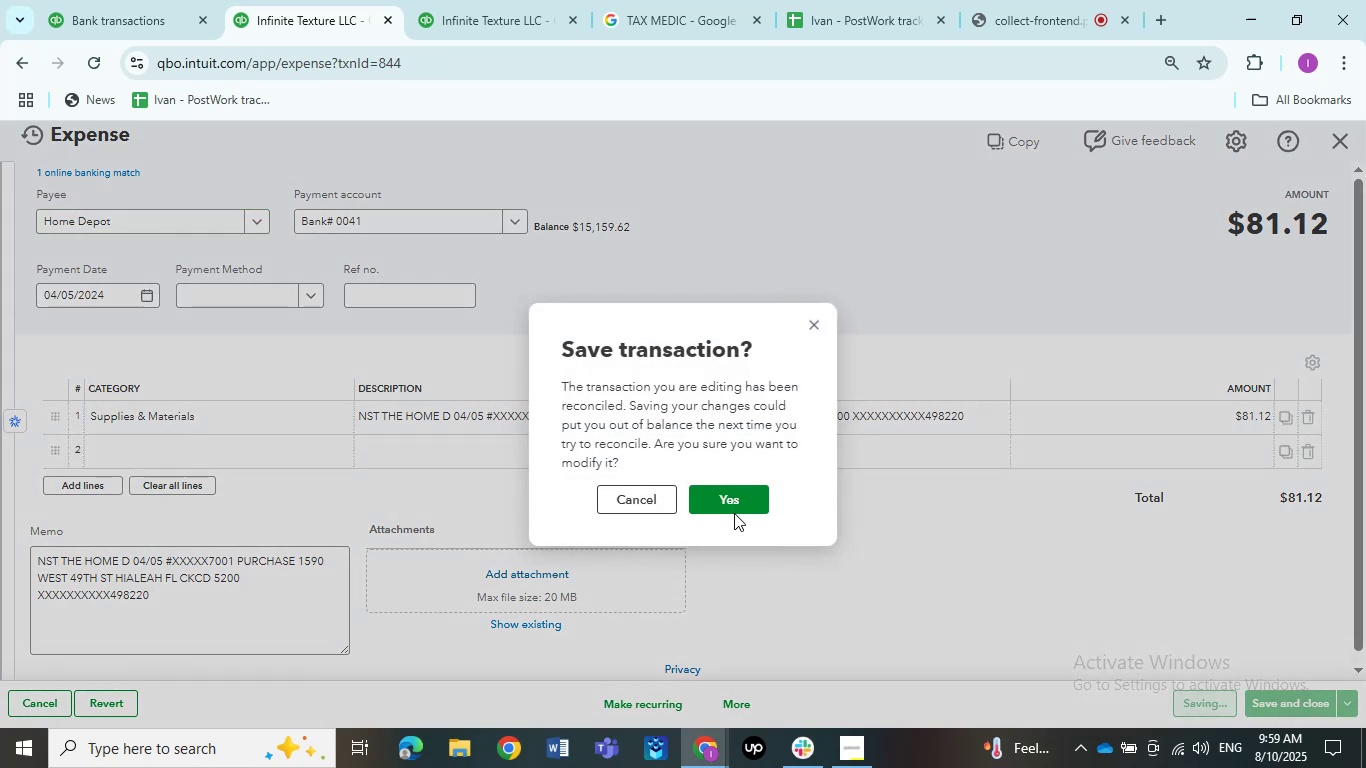 
left_click([734, 506])
 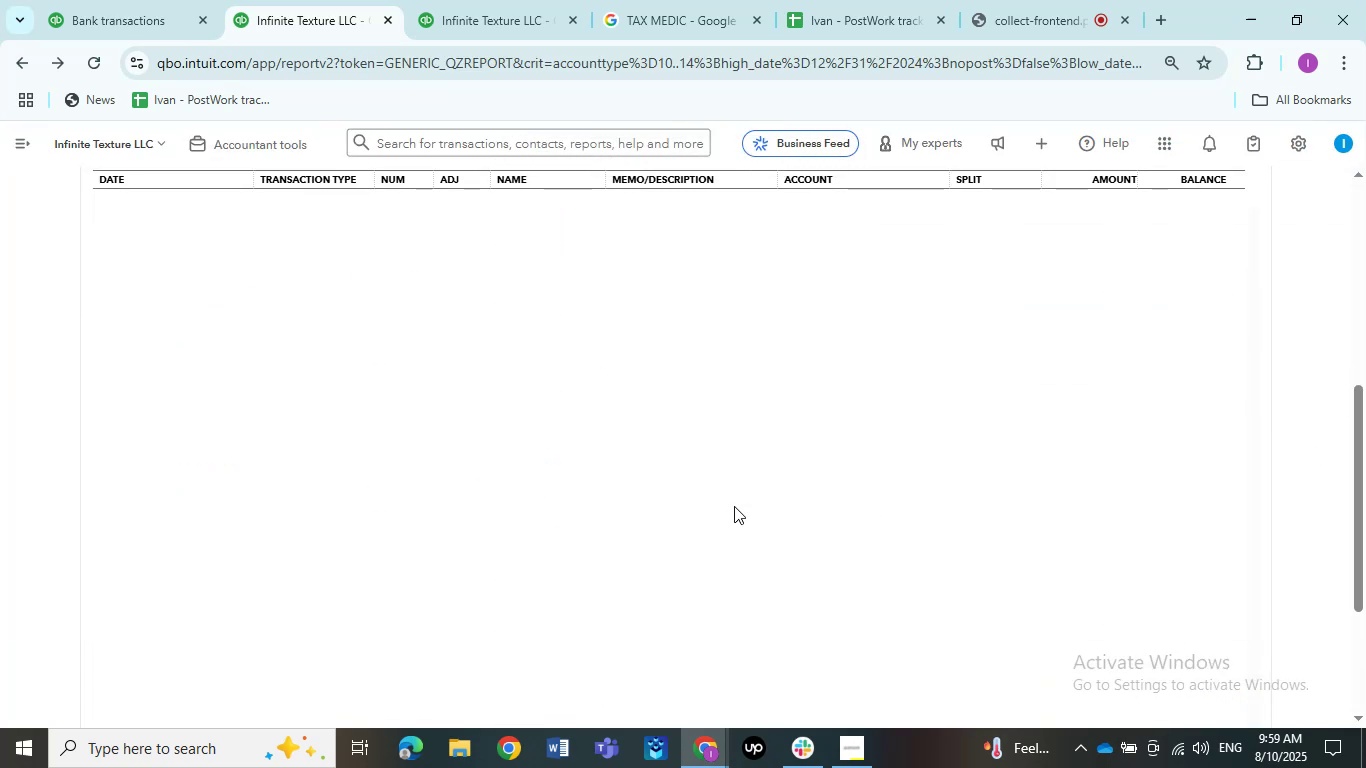 
wait(15.45)
 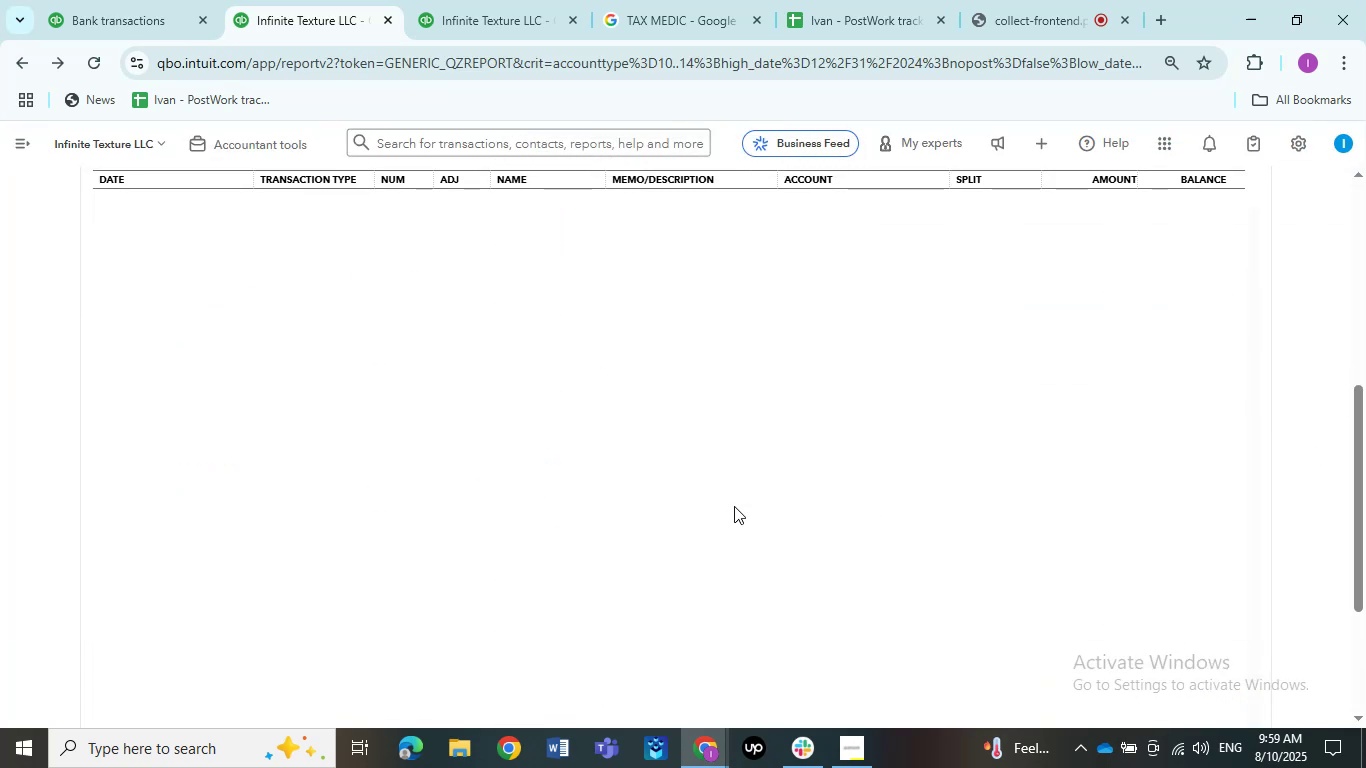 
left_click([703, 461])
 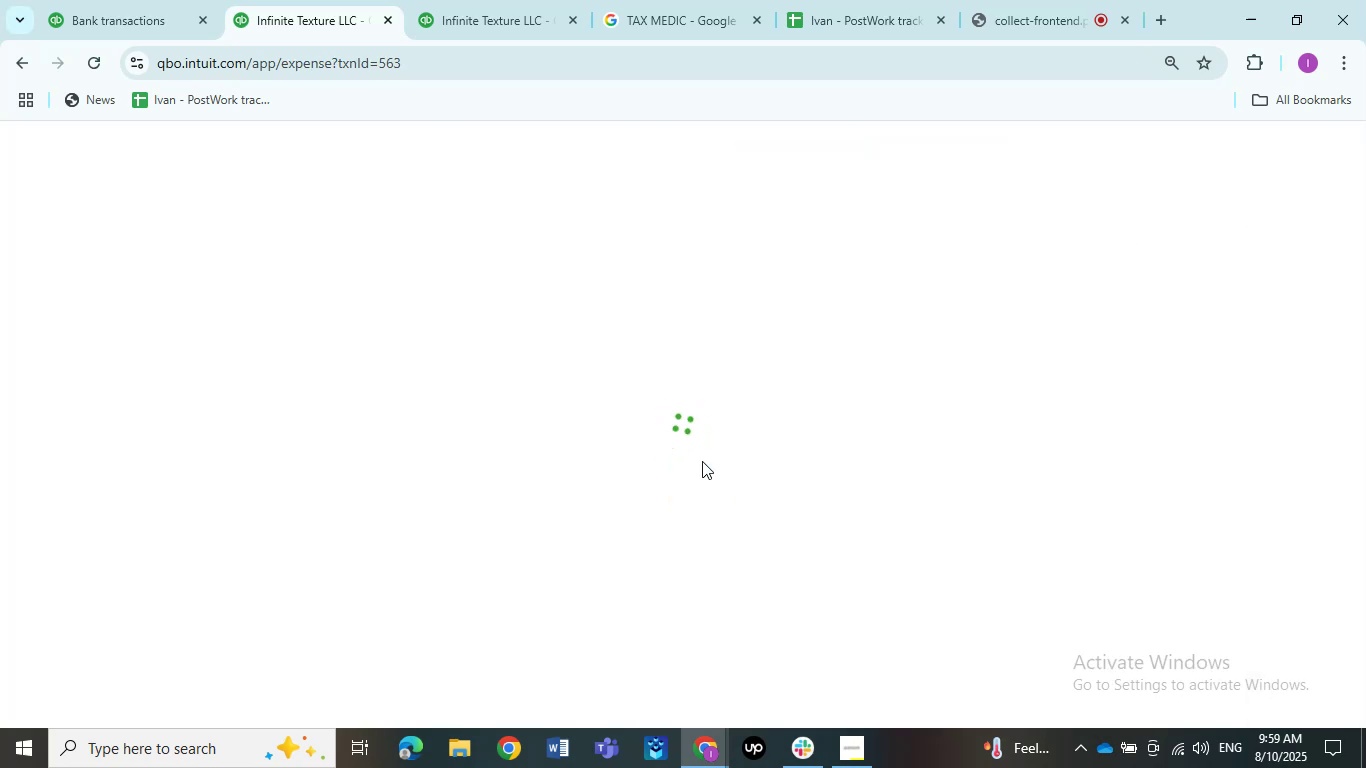 
wait(8.25)
 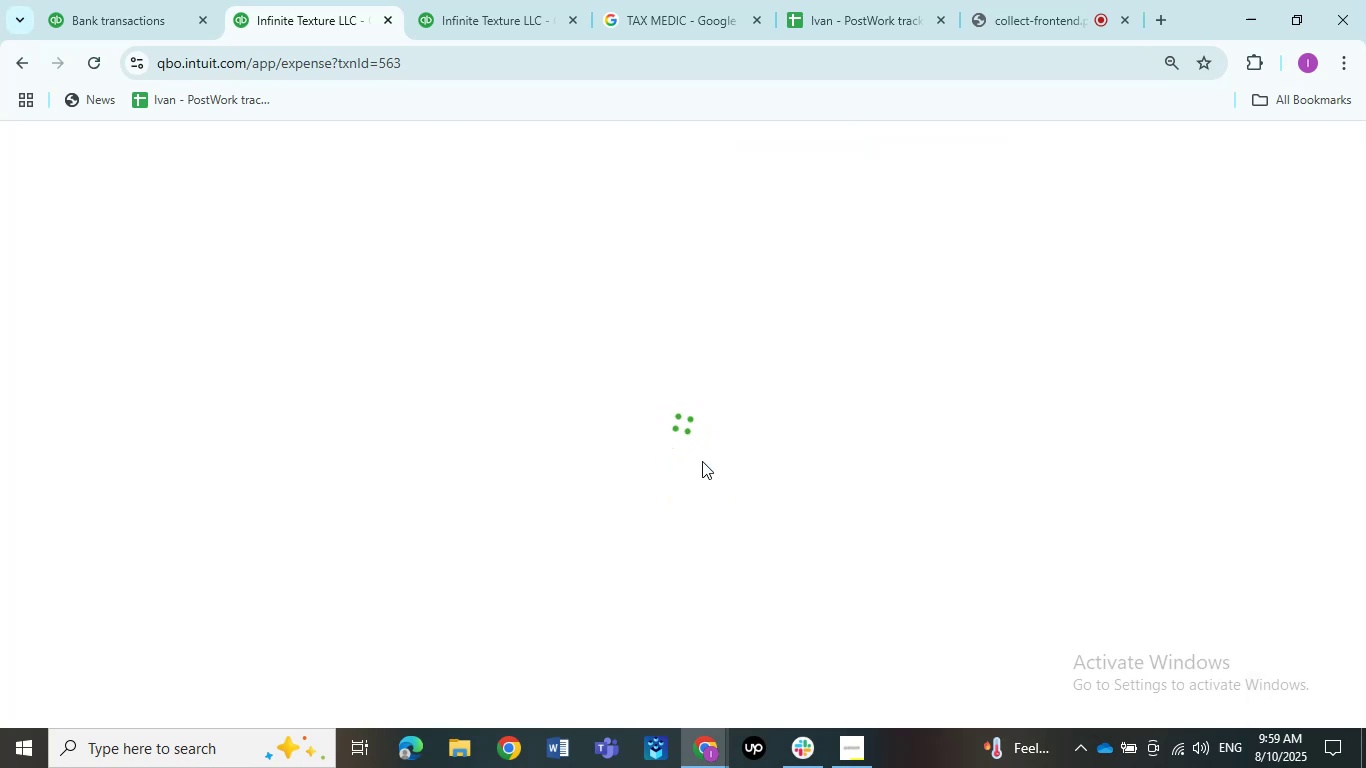 
left_click([181, 217])
 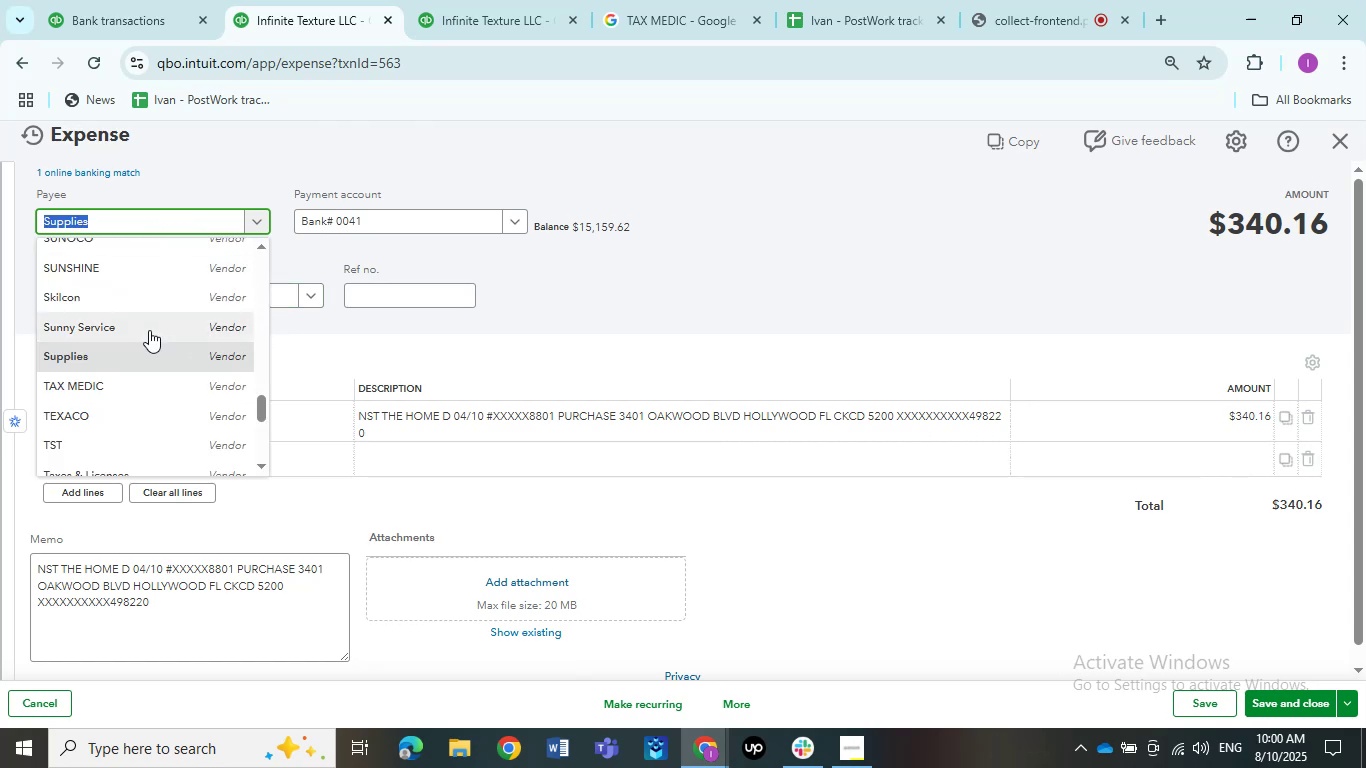 
wait(7.63)
 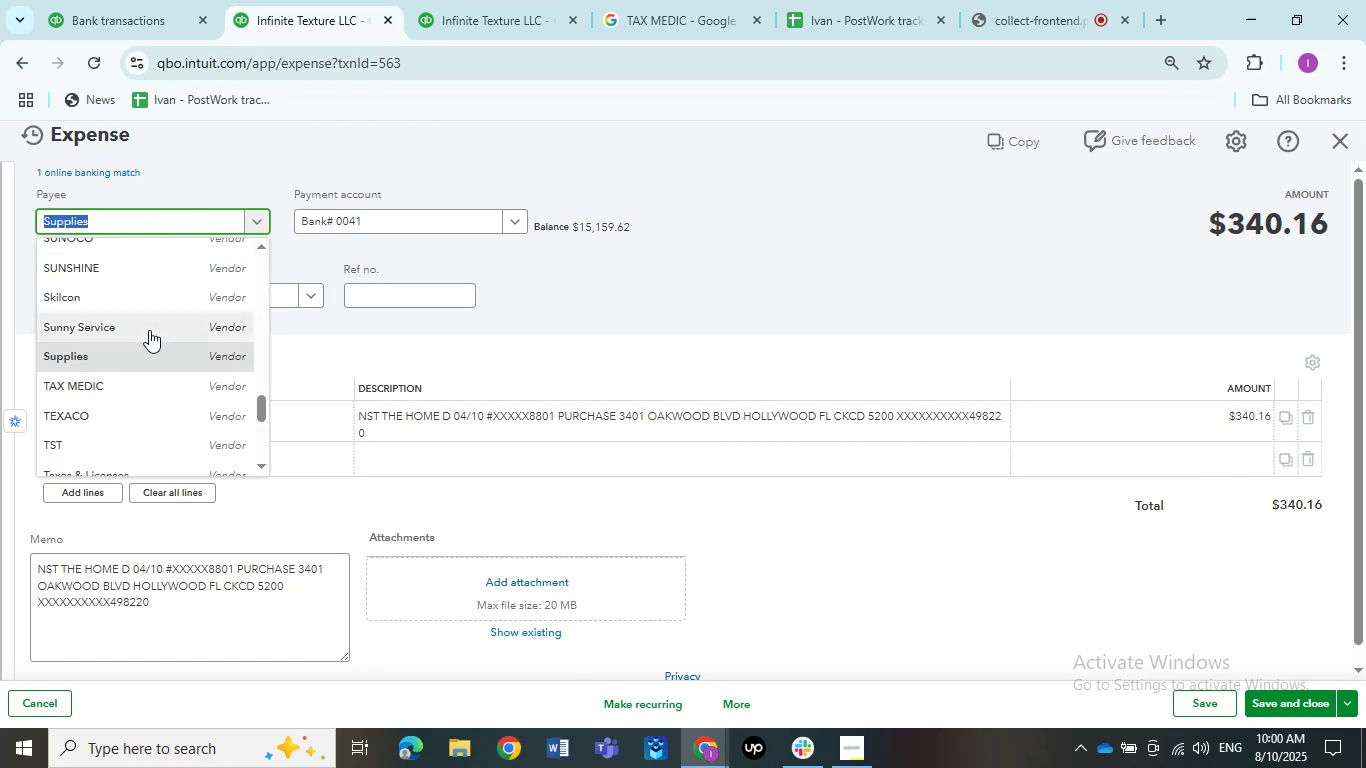 
scroll: coordinate [149, 330], scroll_direction: up, amount: 5.0
 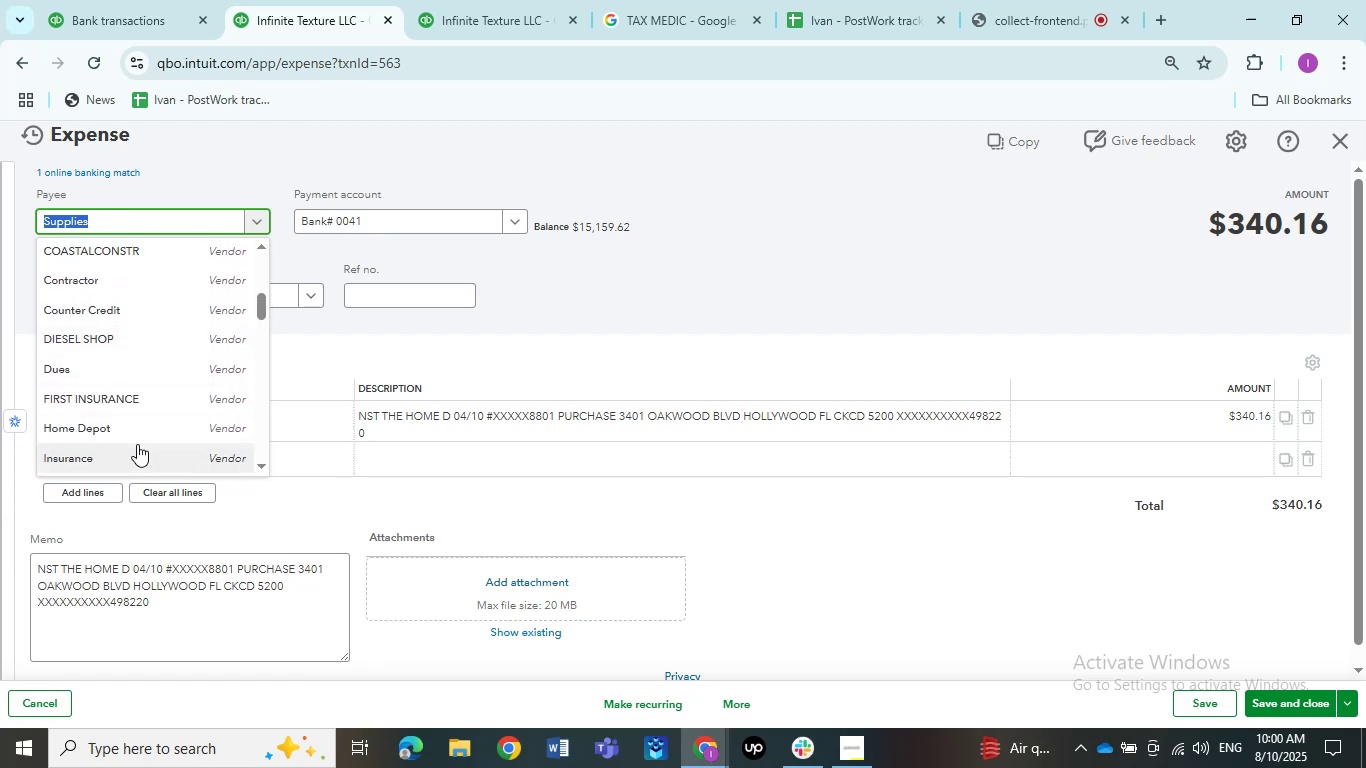 
left_click([135, 432])
 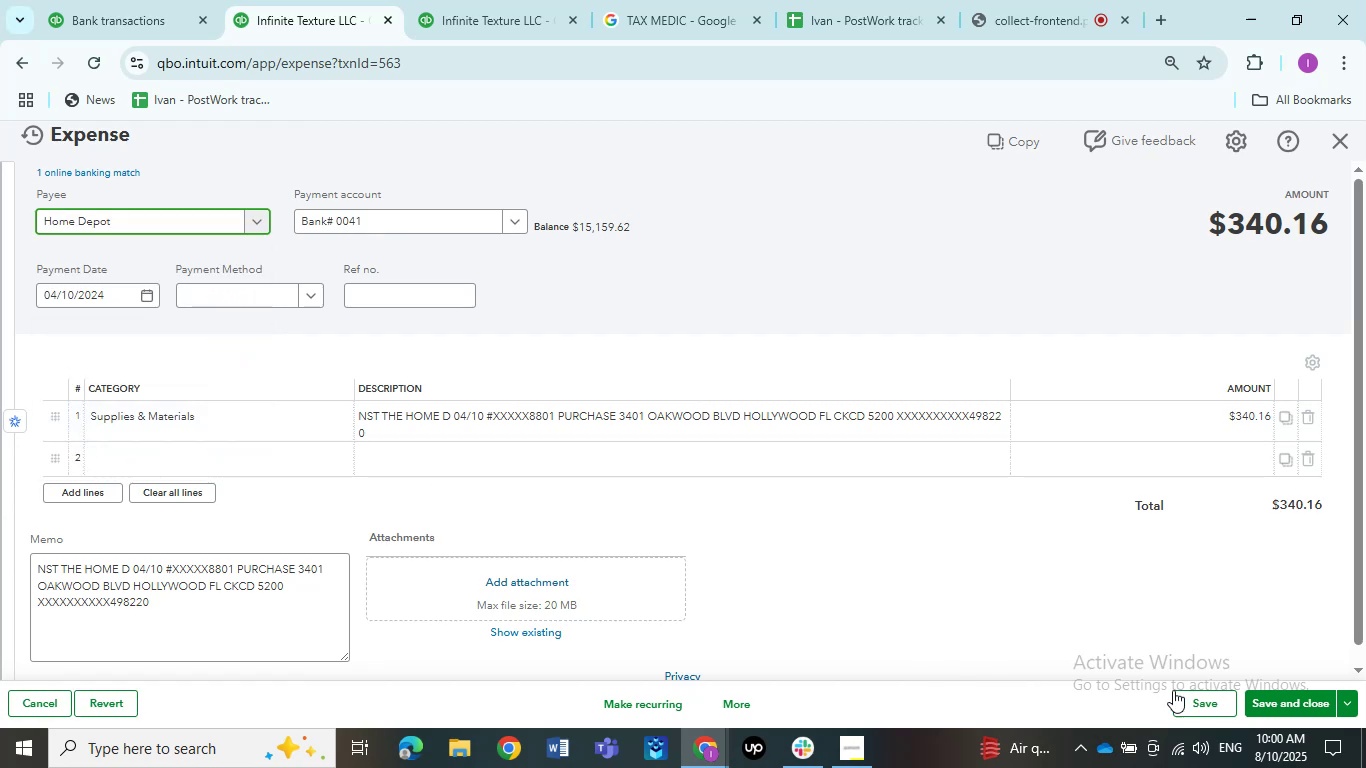 
left_click([1189, 702])
 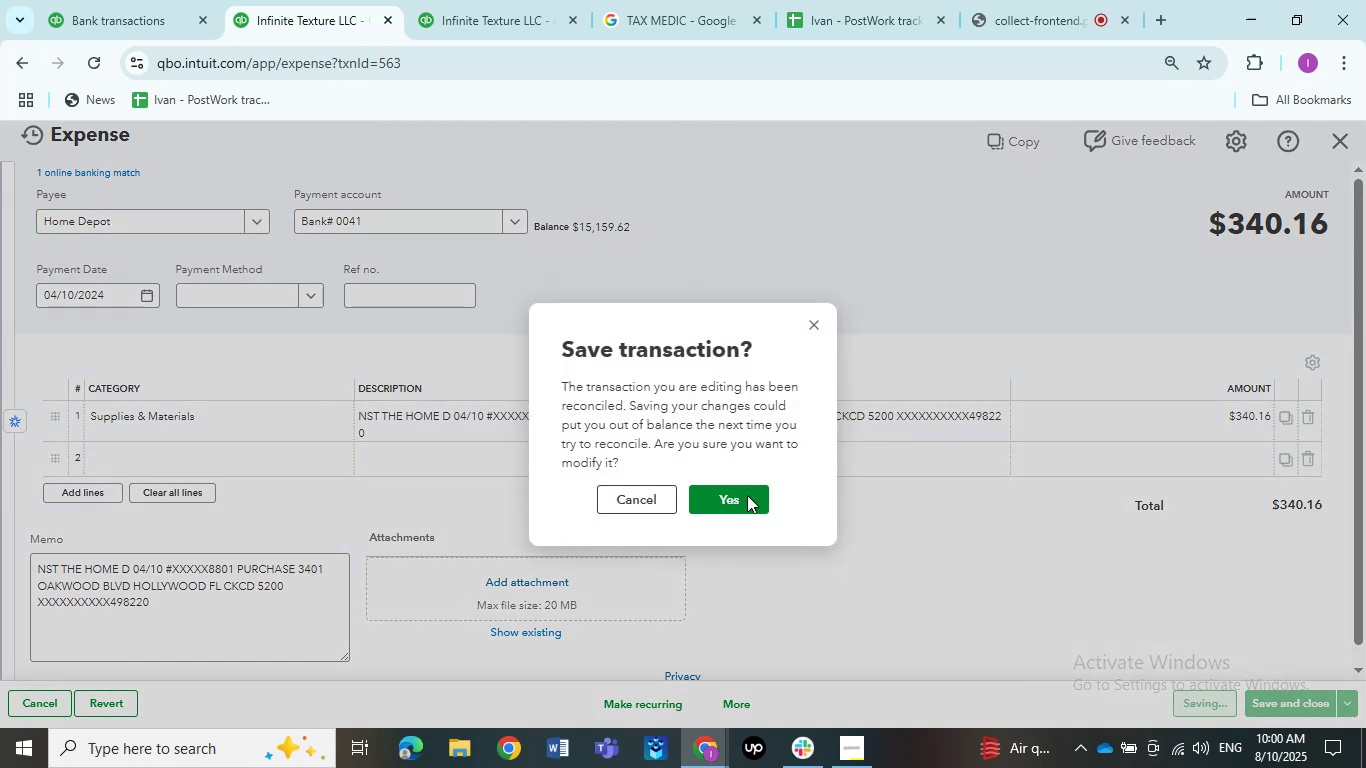 
left_click([745, 503])
 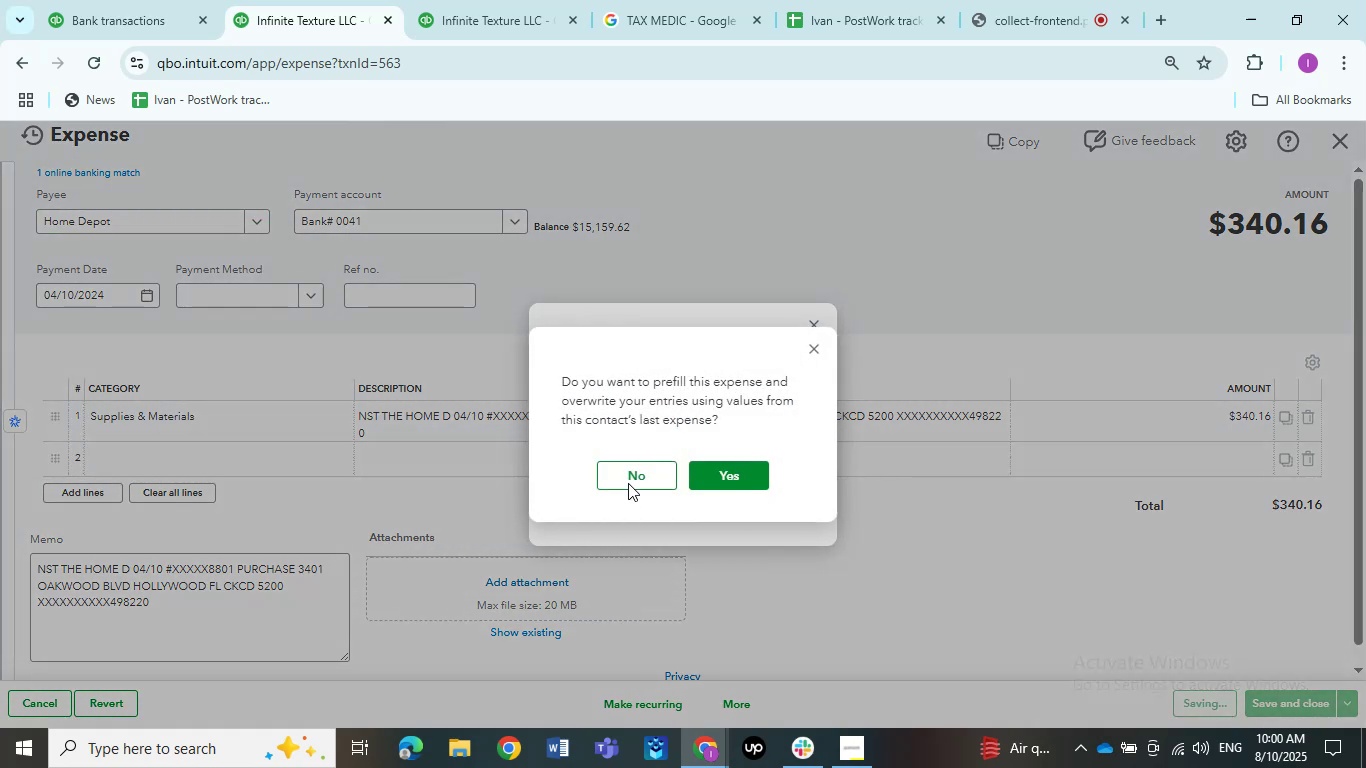 
left_click([628, 478])
 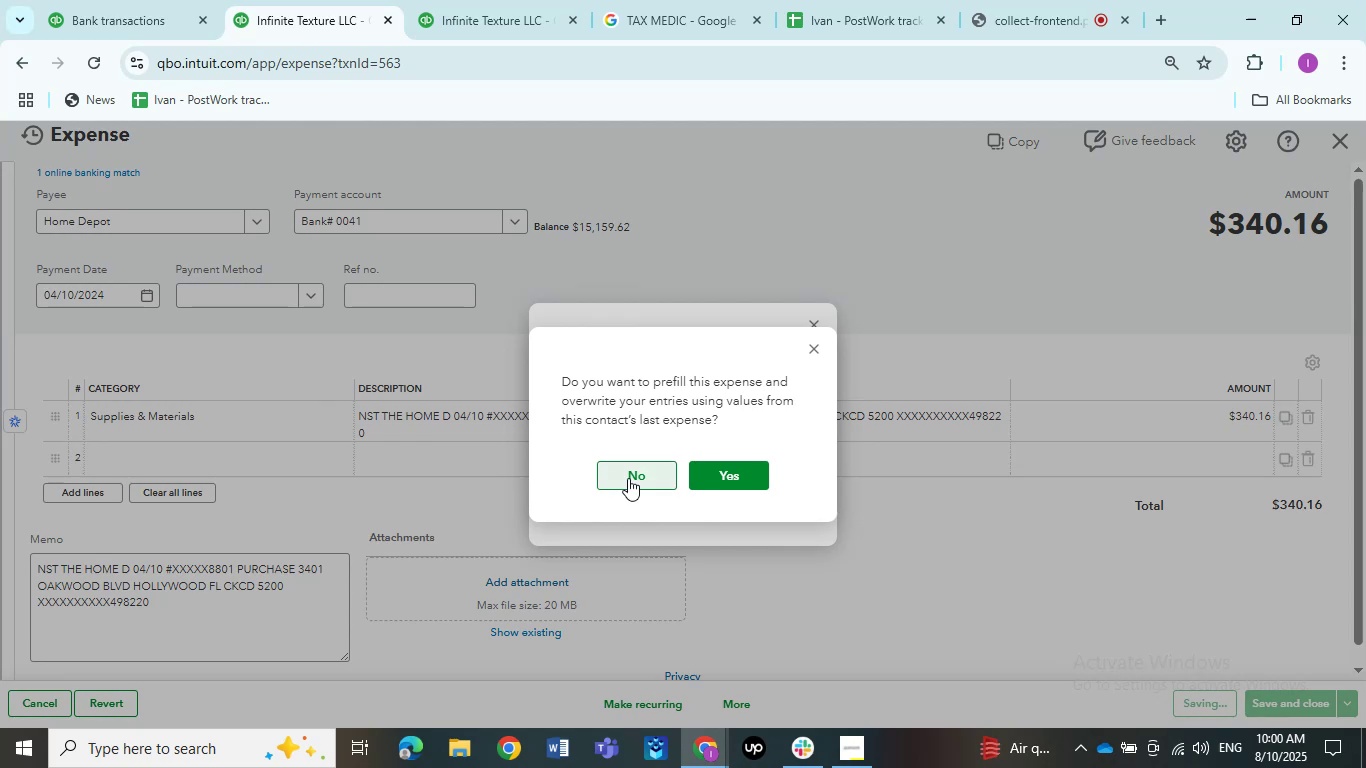 
left_click([628, 478])
 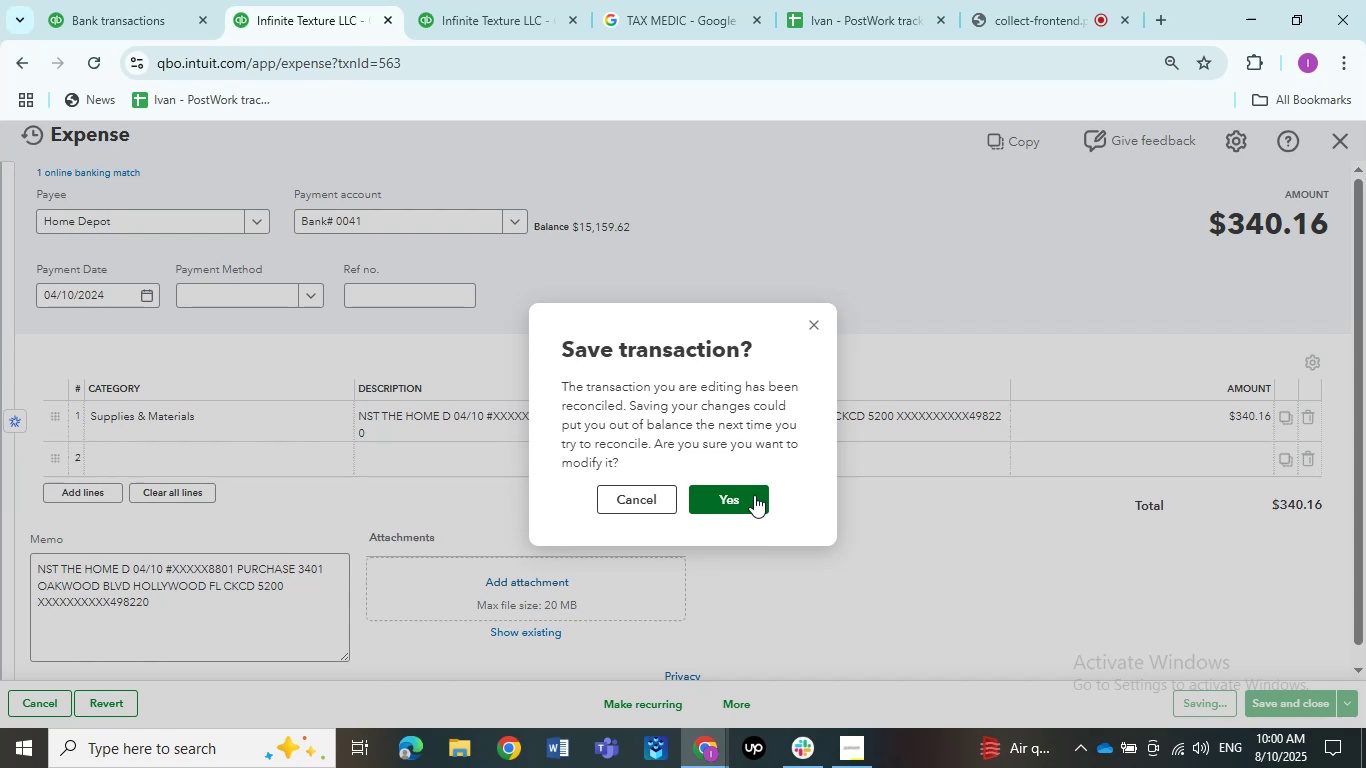 
wait(18.54)
 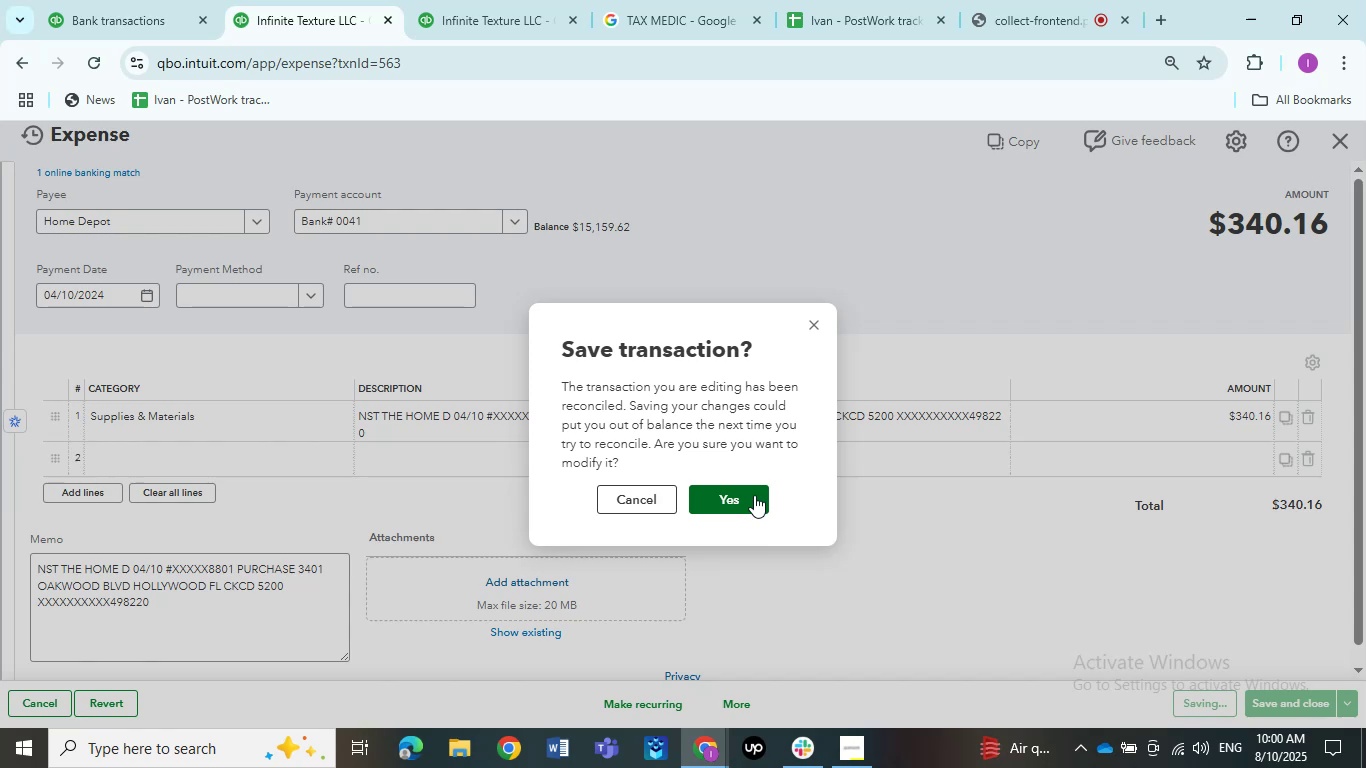 
left_click([761, 501])
 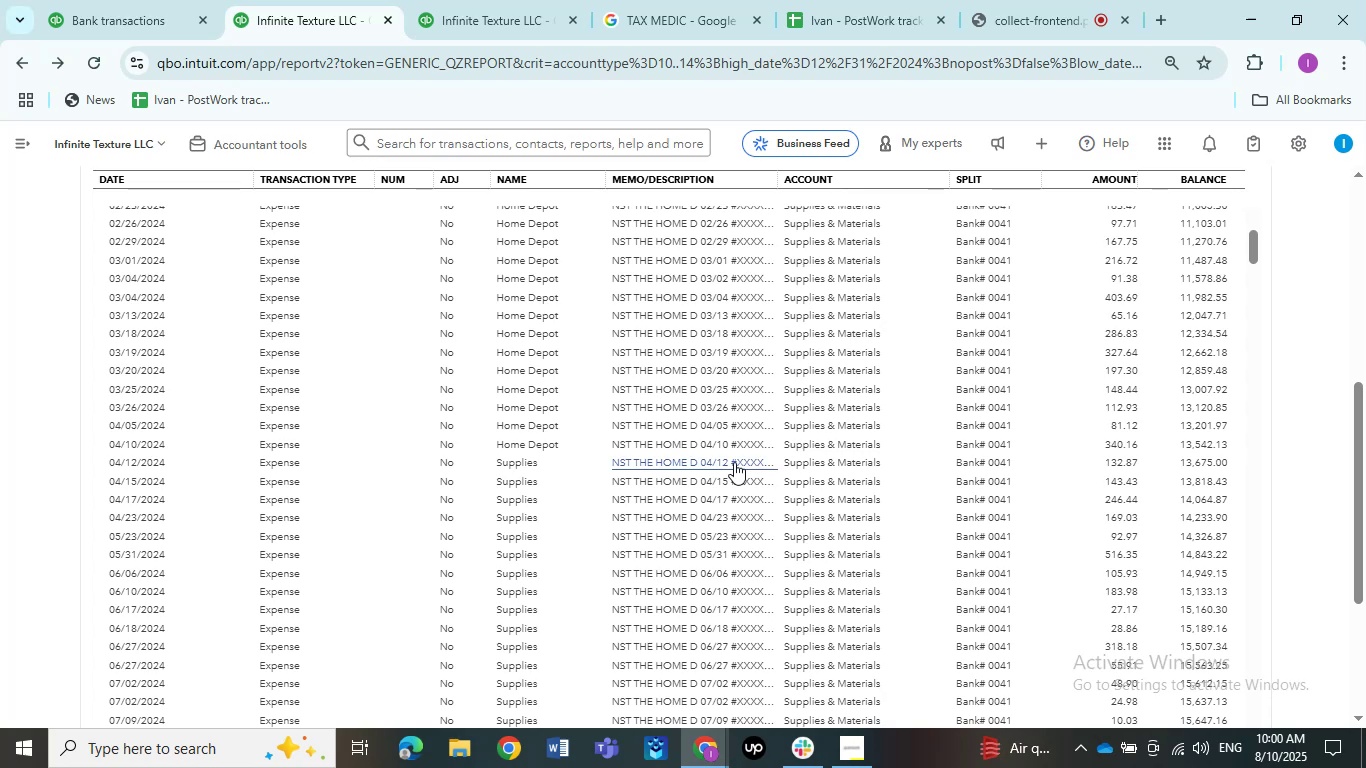 
wait(21.53)
 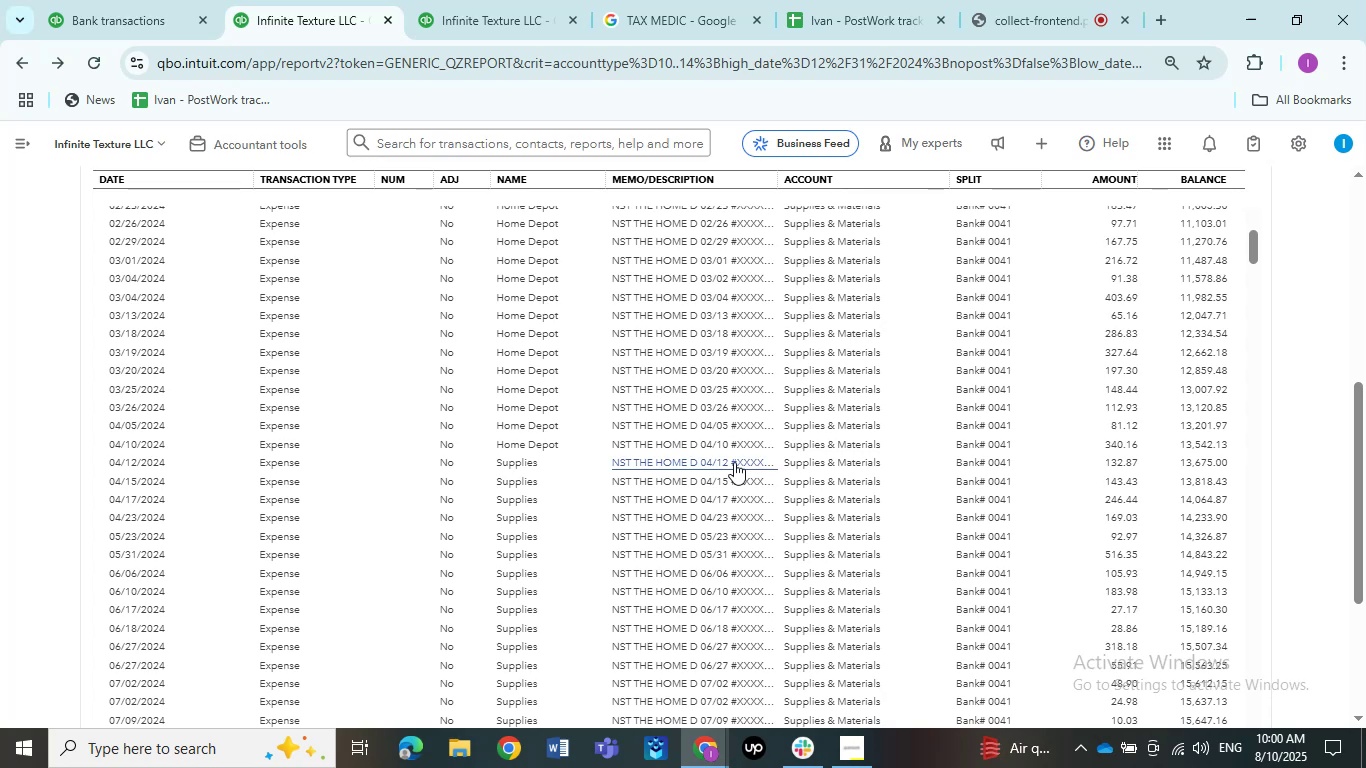 
left_click([706, 464])
 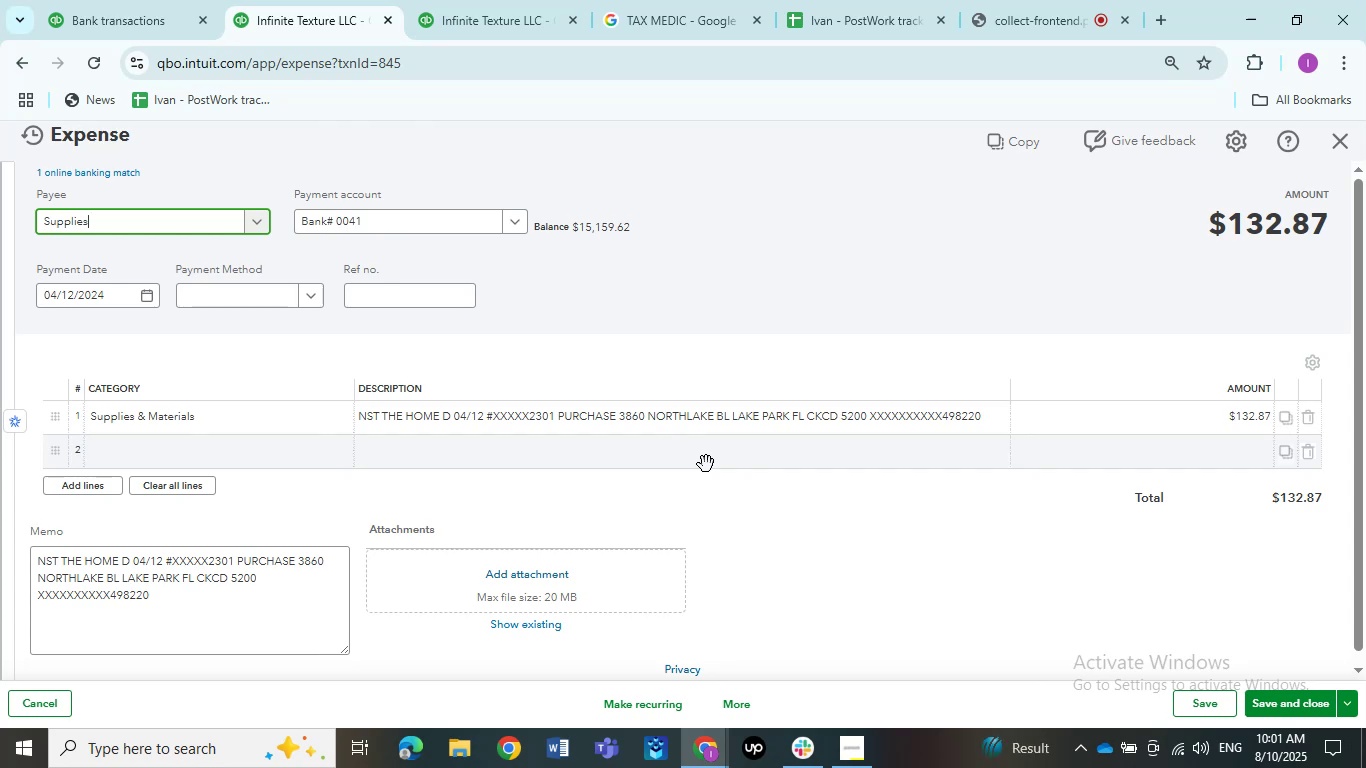 
wait(16.45)
 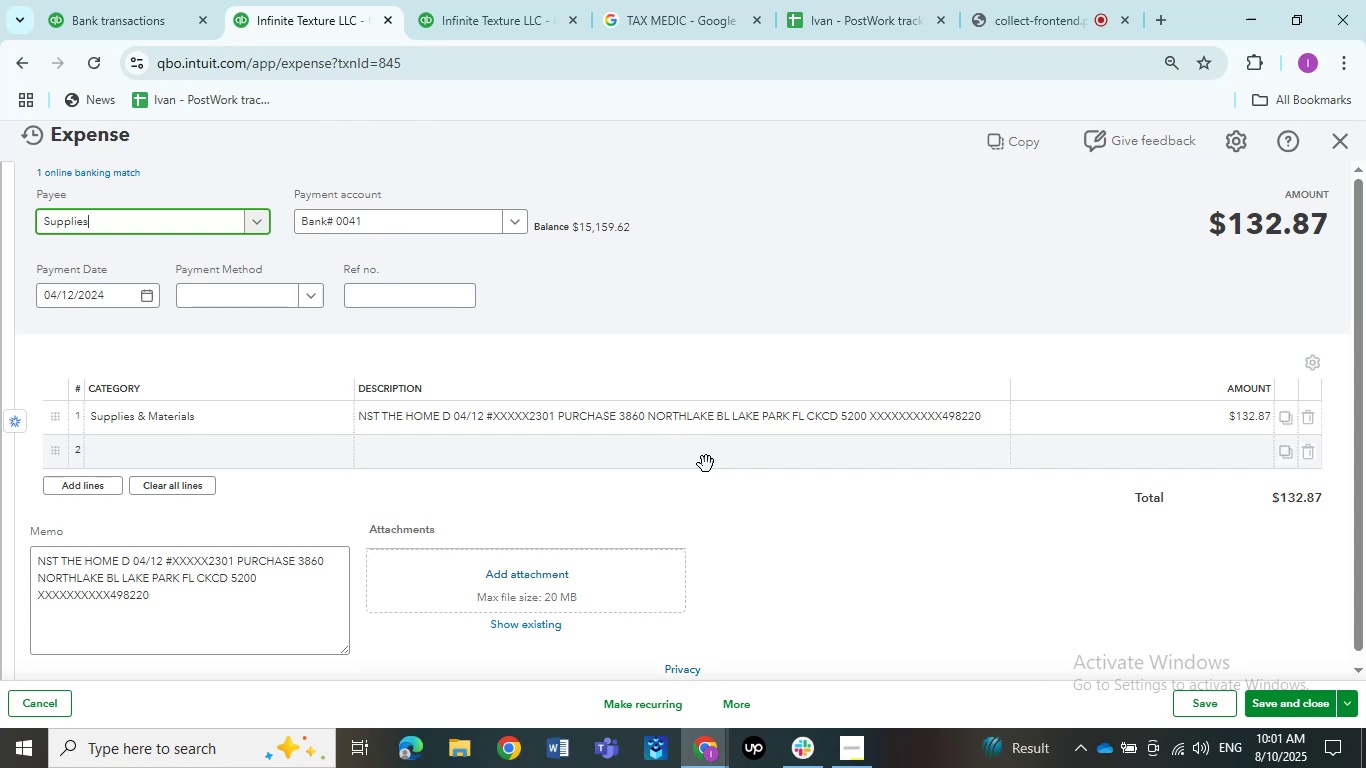 
left_click([147, 217])
 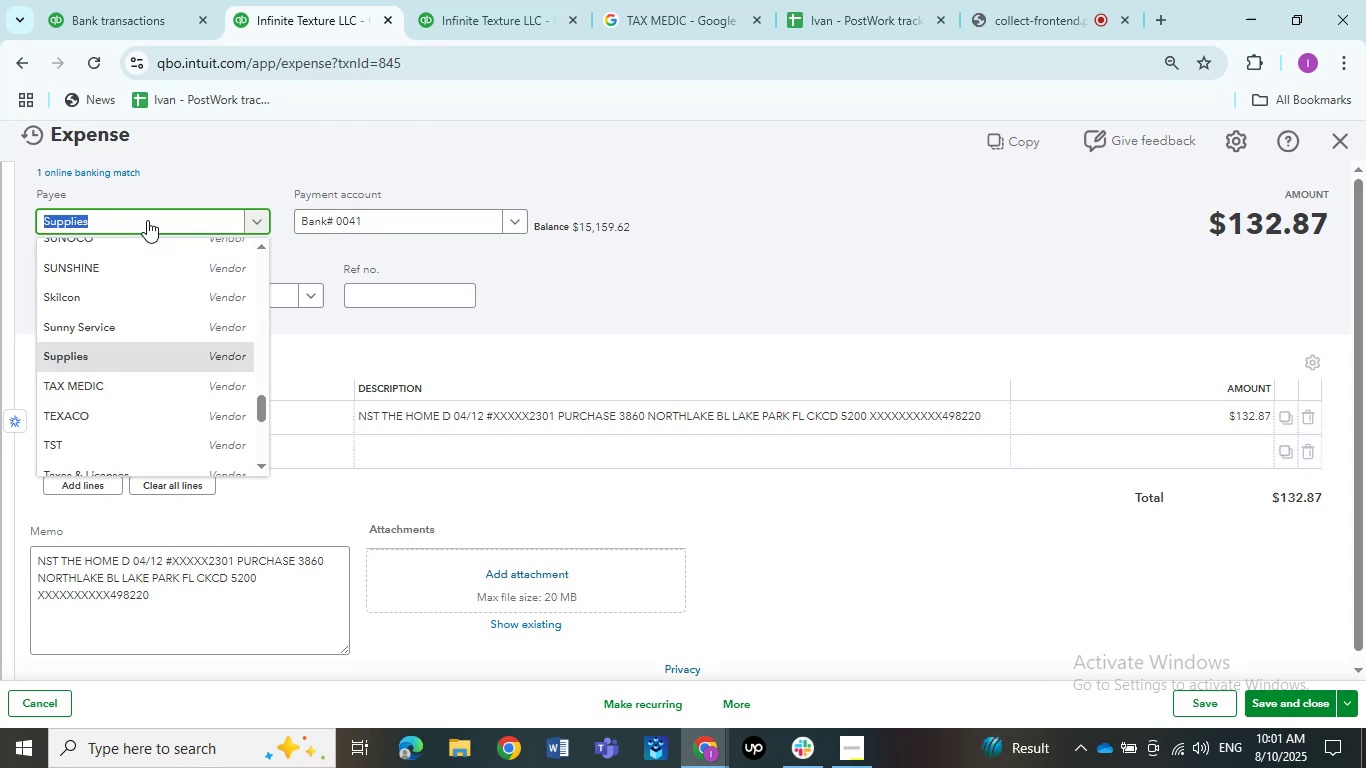 
scroll: coordinate [161, 245], scroll_direction: up, amount: 7.0
 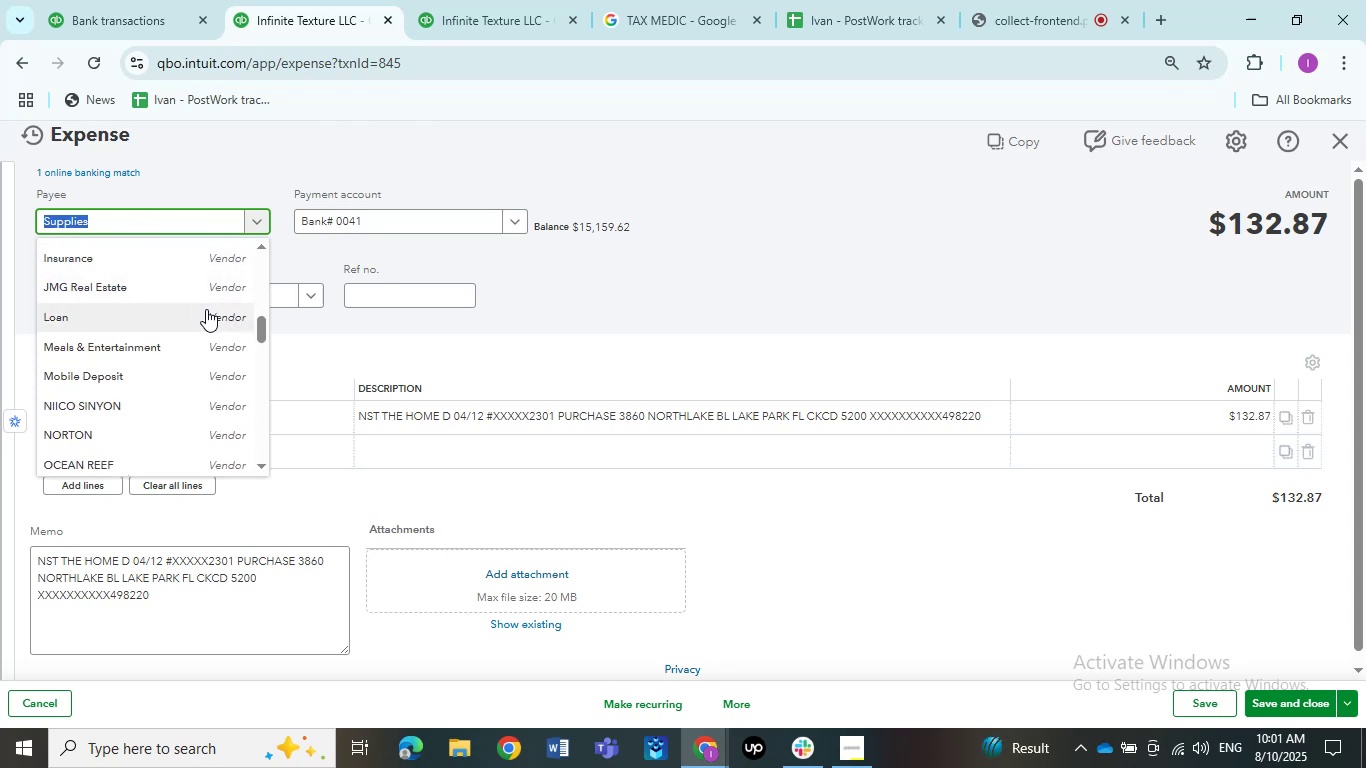 
scroll: coordinate [197, 316], scroll_direction: down, amount: 2.0
 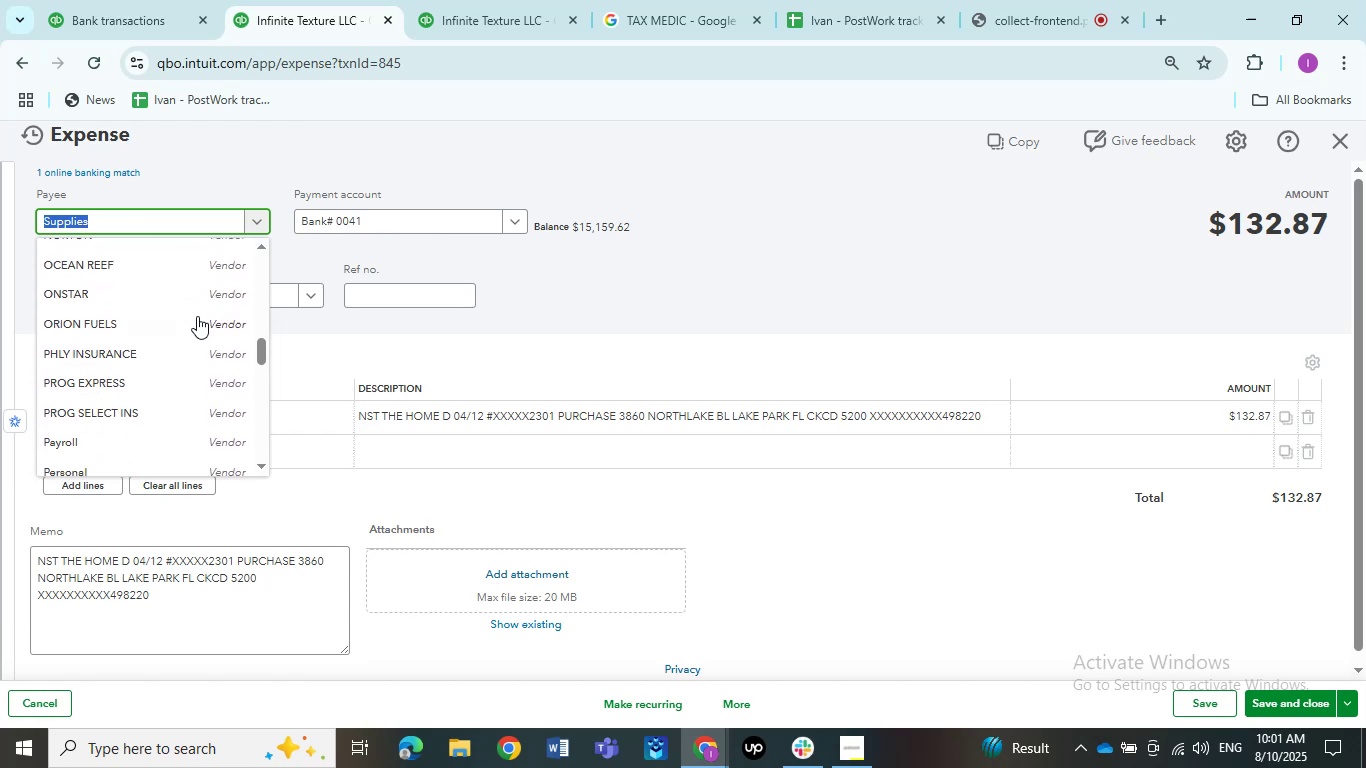 
scroll: coordinate [182, 325], scroll_direction: up, amount: 4.0
 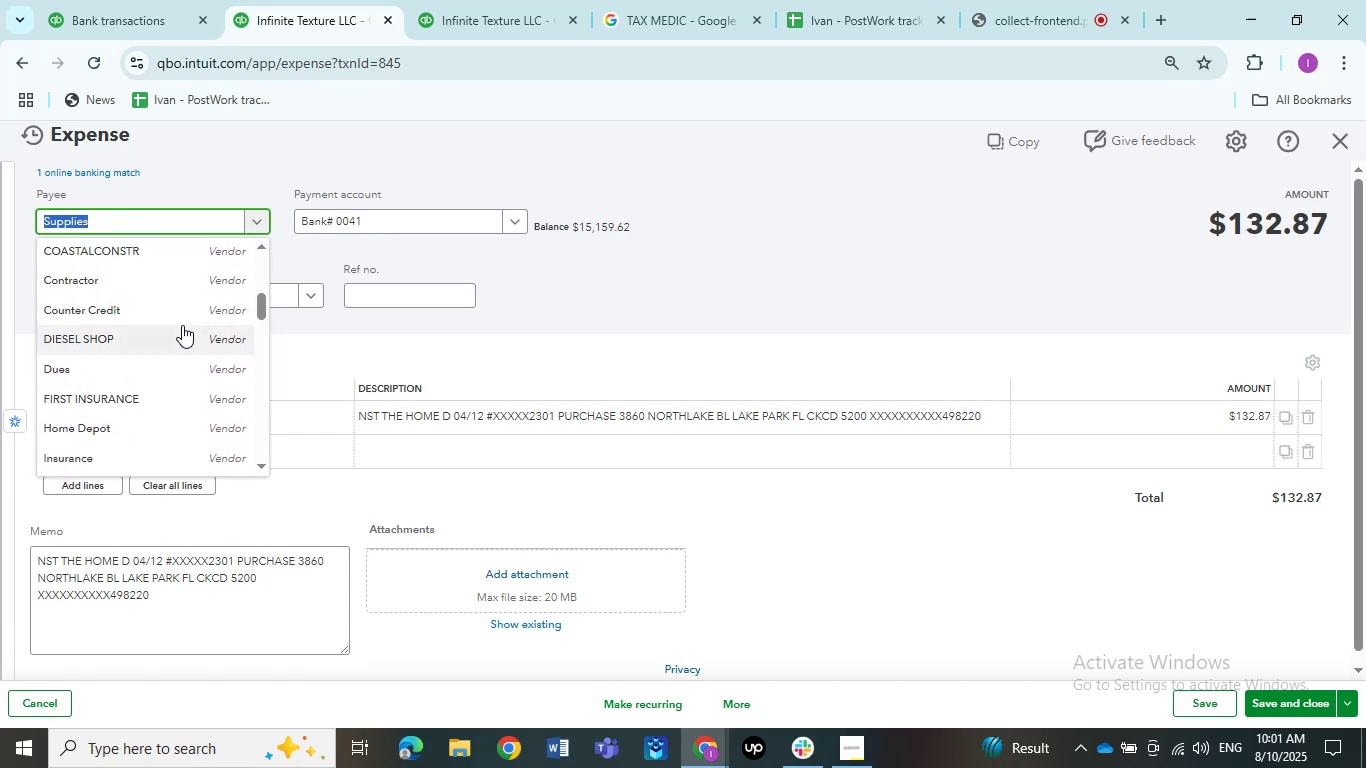 
scroll: coordinate [182, 325], scroll_direction: down, amount: 1.0
 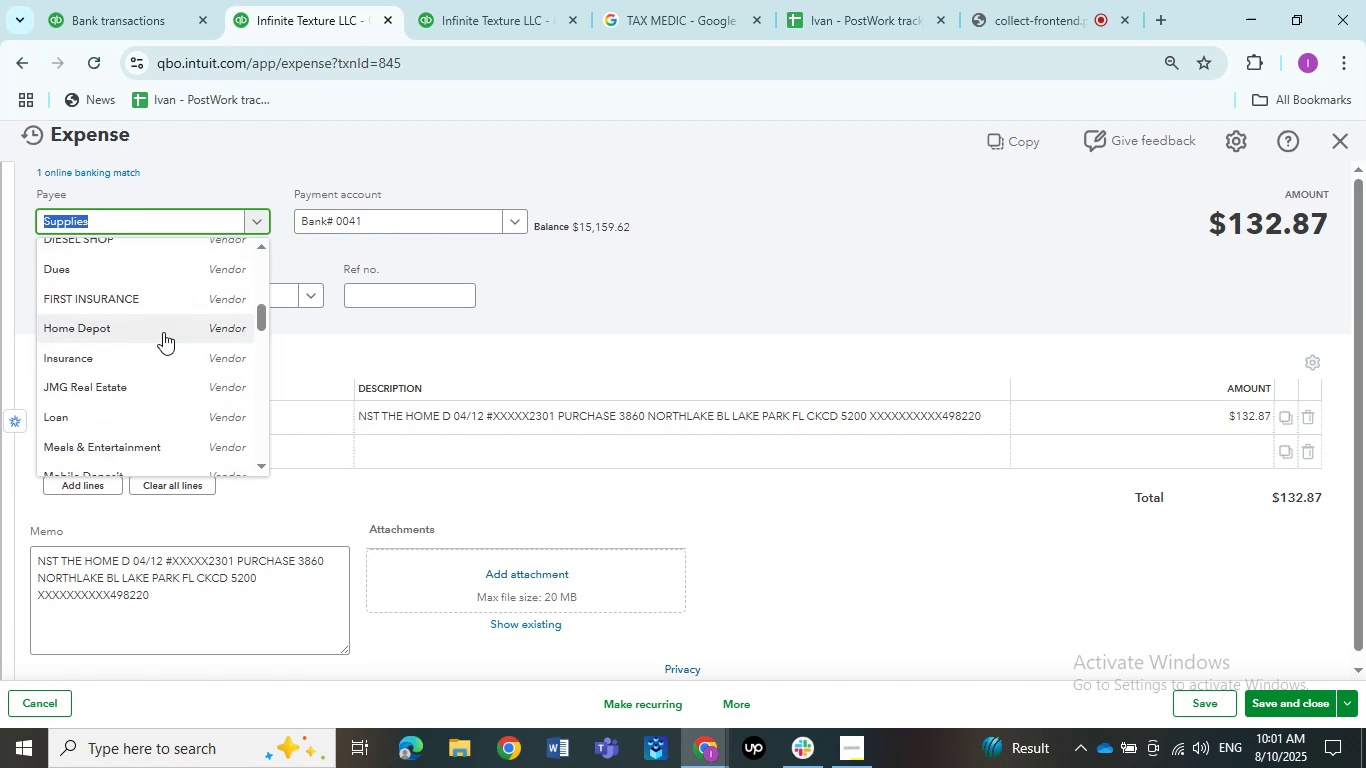 
left_click([149, 324])
 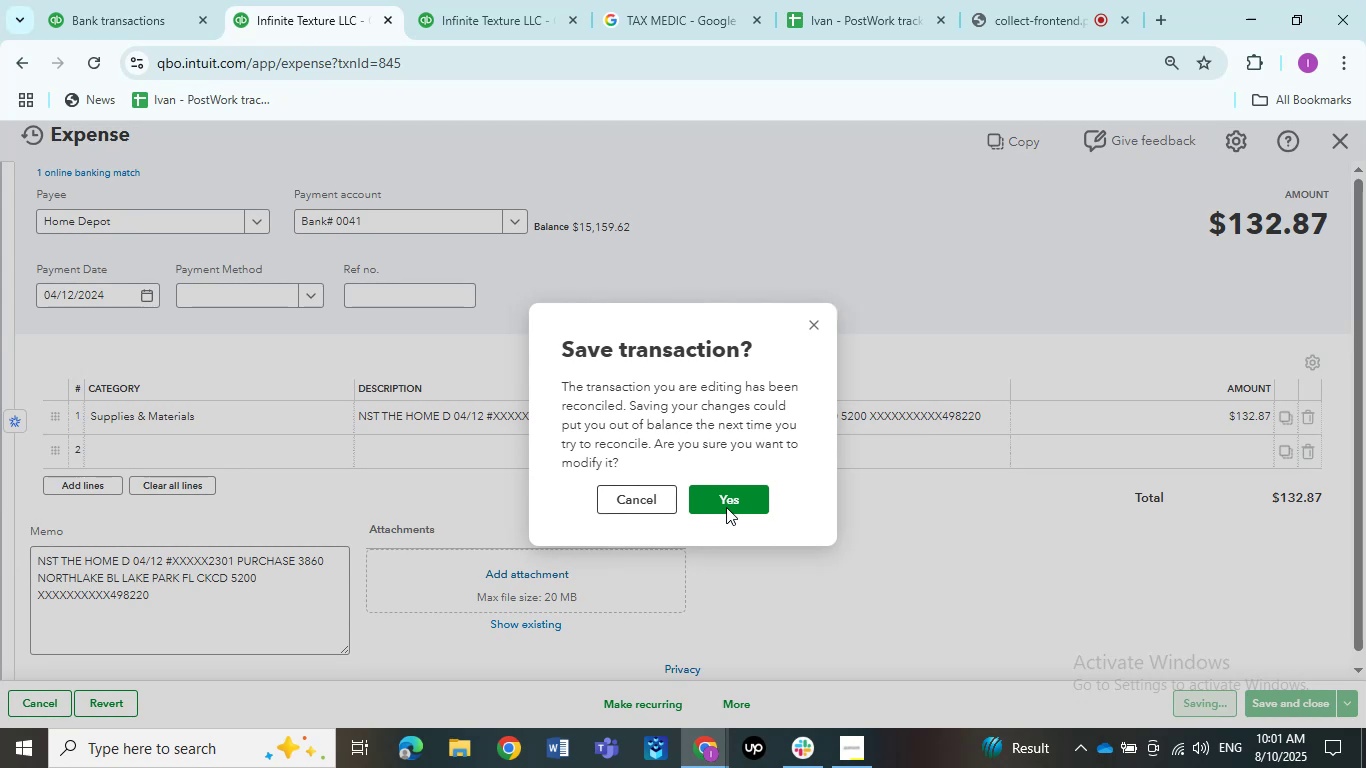 
left_click([744, 497])
 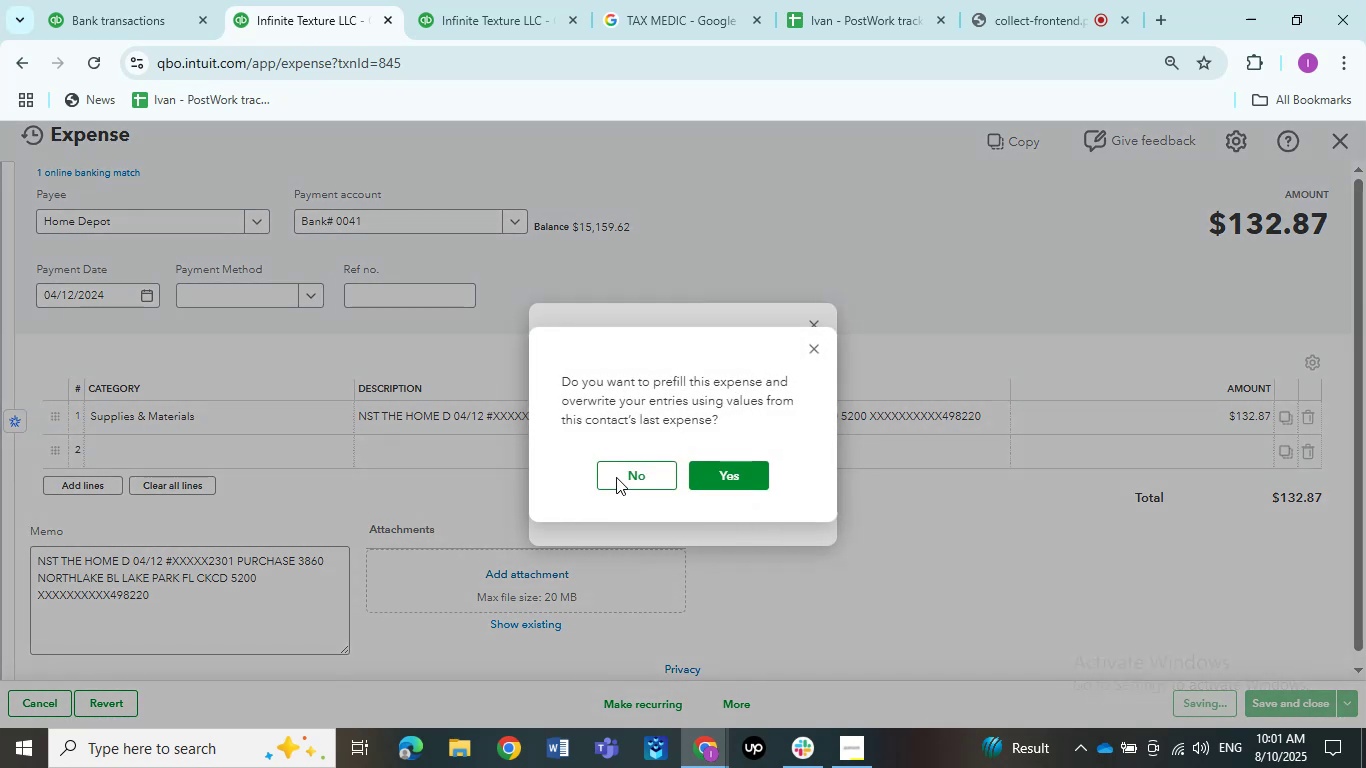 
left_click([624, 474])
 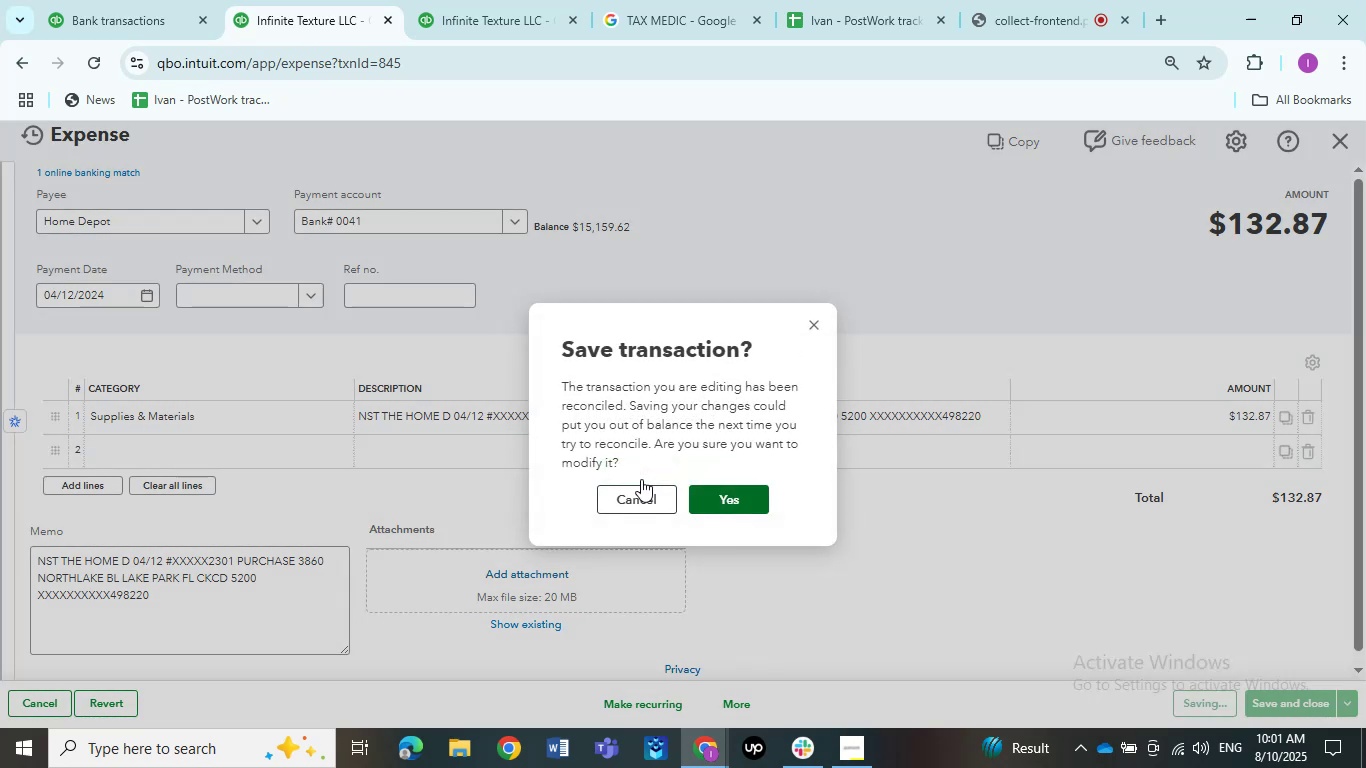 
left_click([741, 497])
 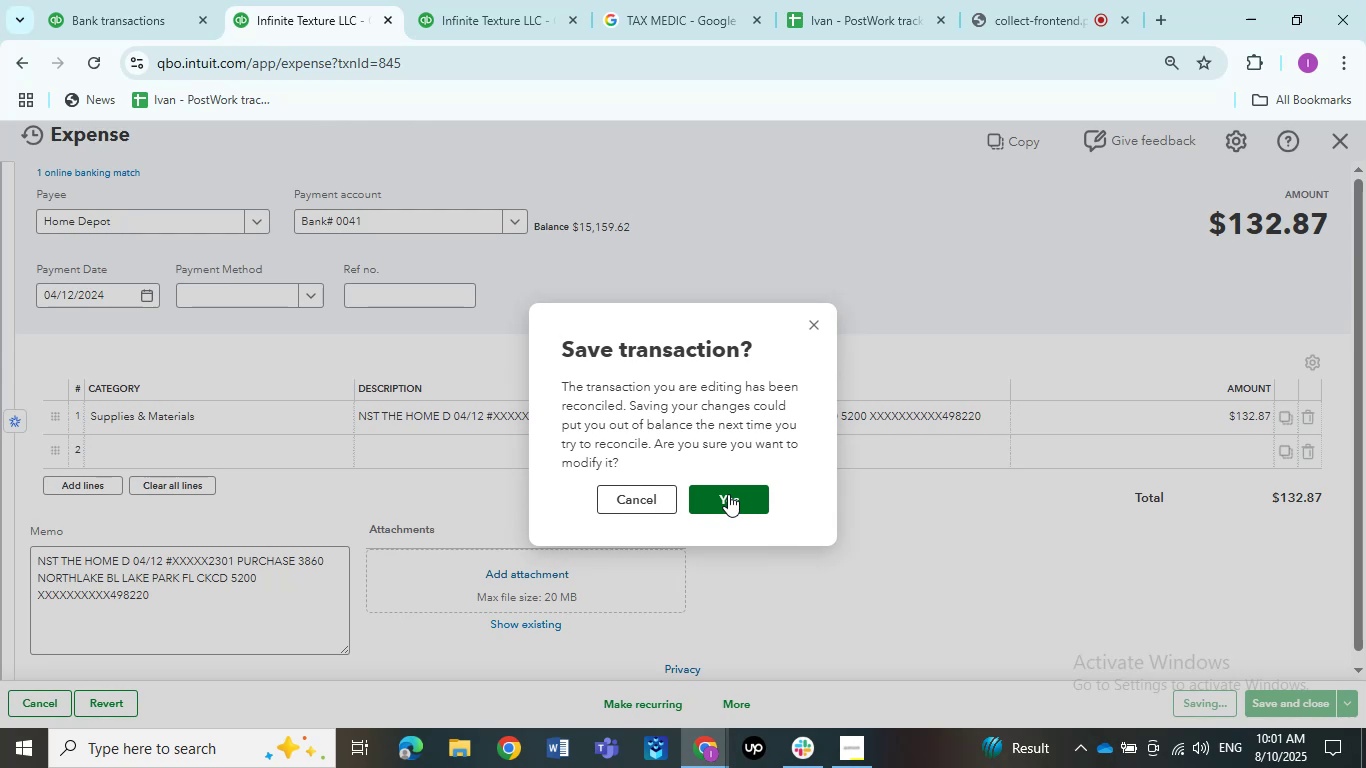 
wait(18.52)
 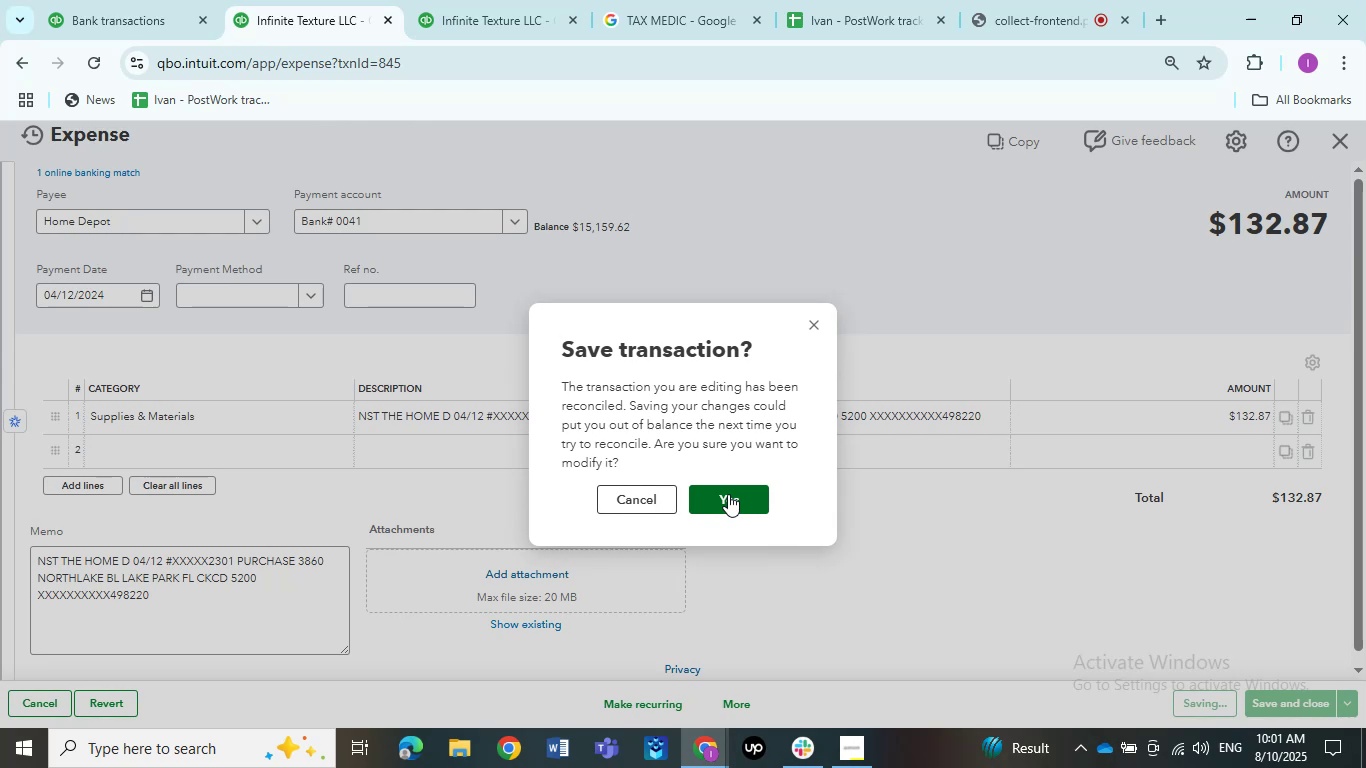 
left_click([716, 500])
 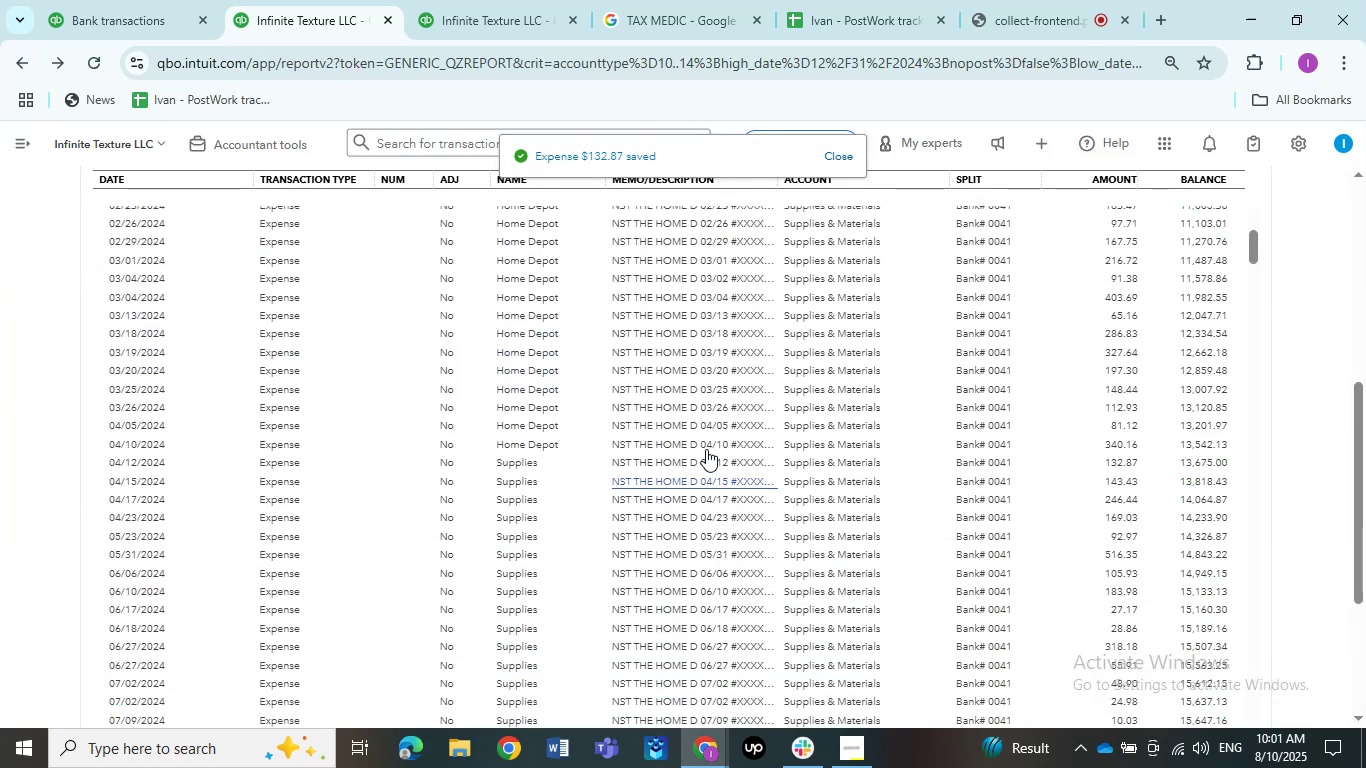 
wait(5.32)
 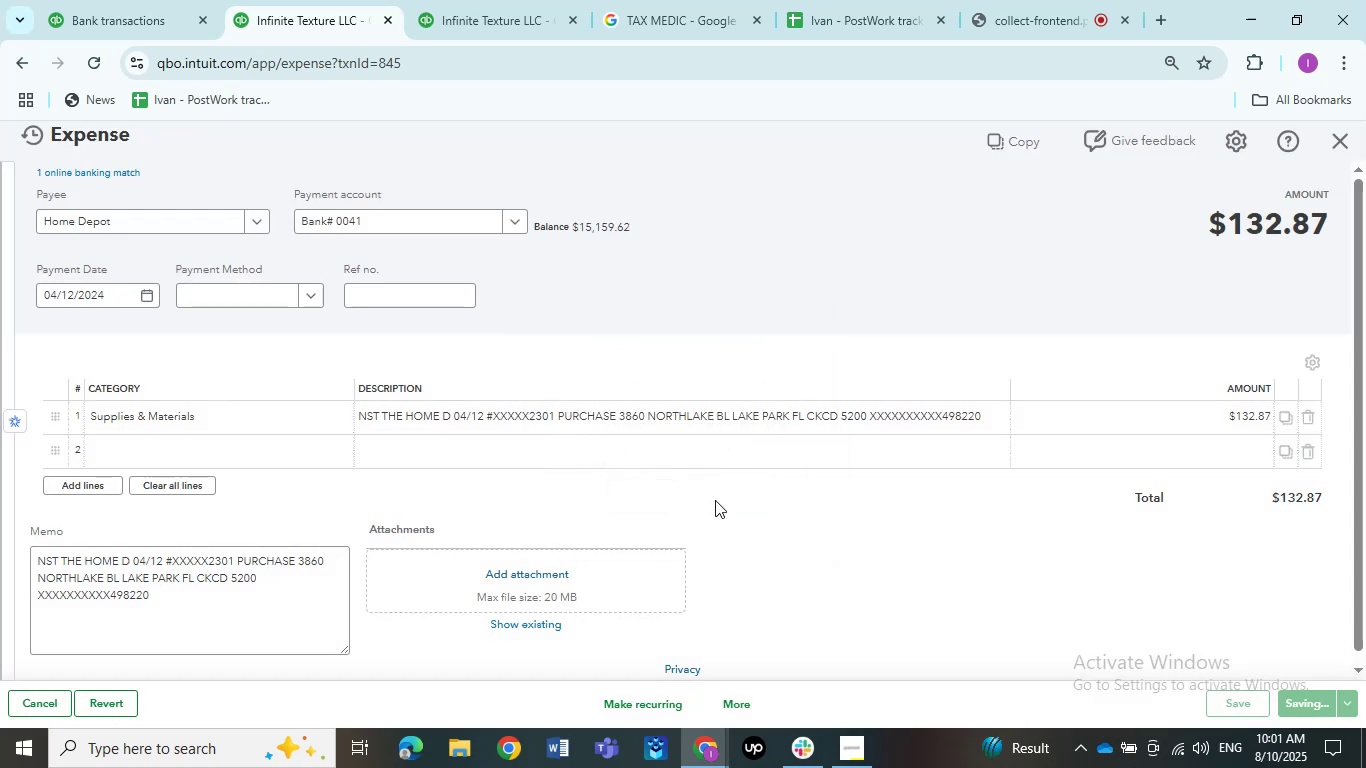 
left_click([1020, 5])
 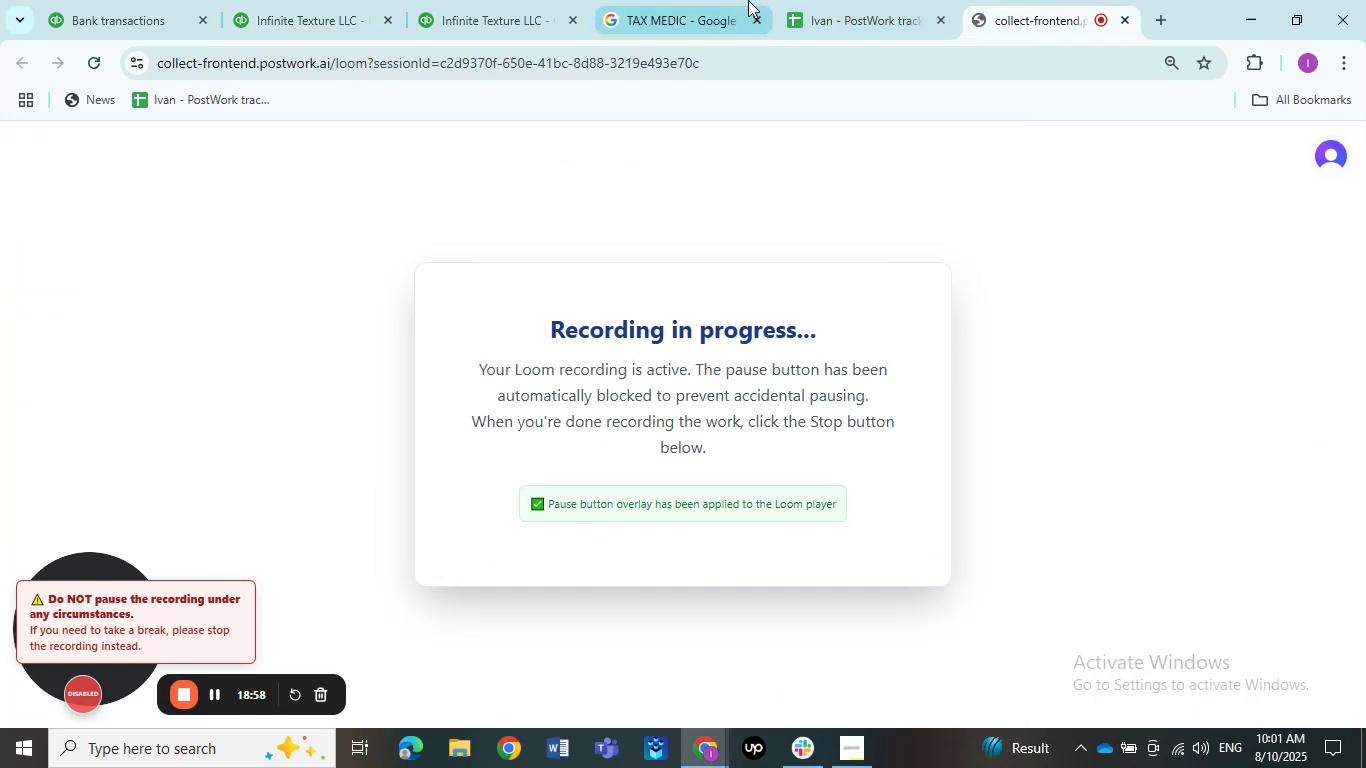 
left_click([464, 5])
 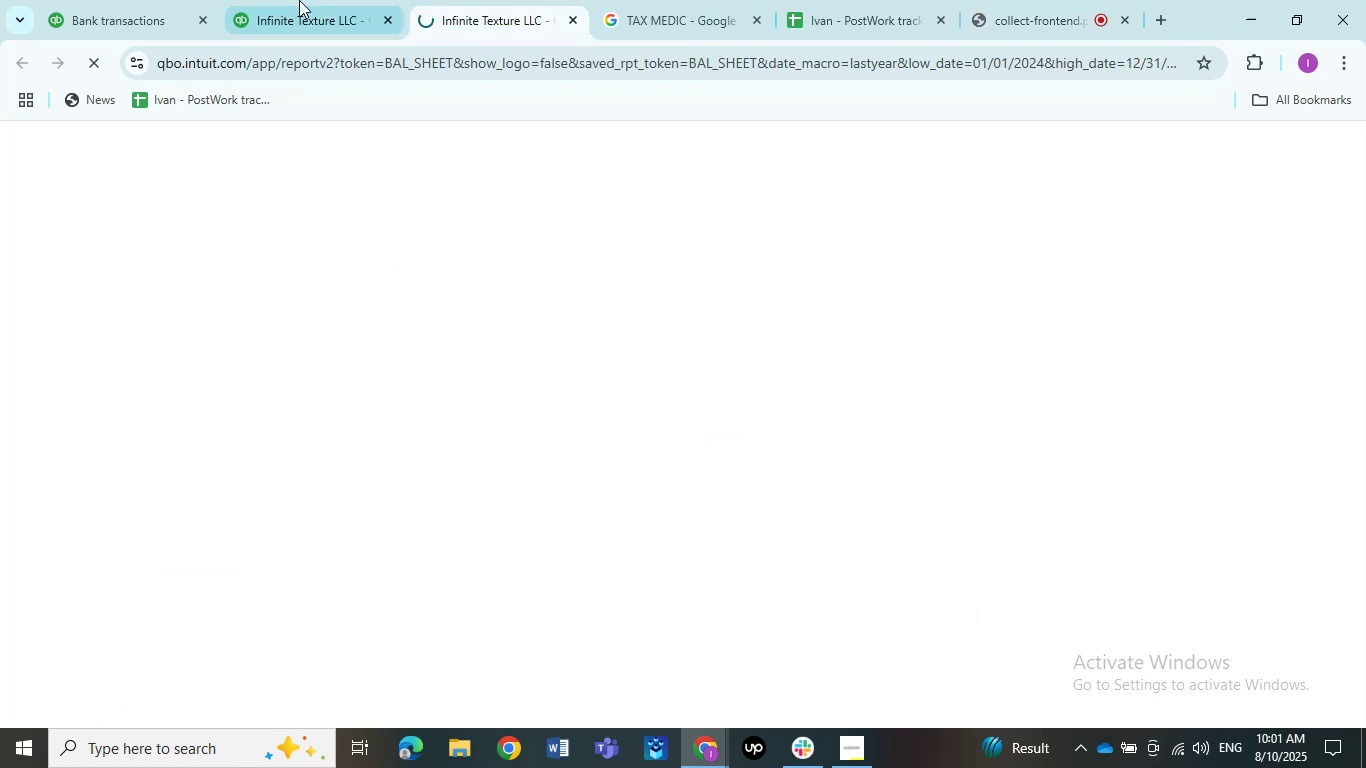 
left_click([299, 0])
 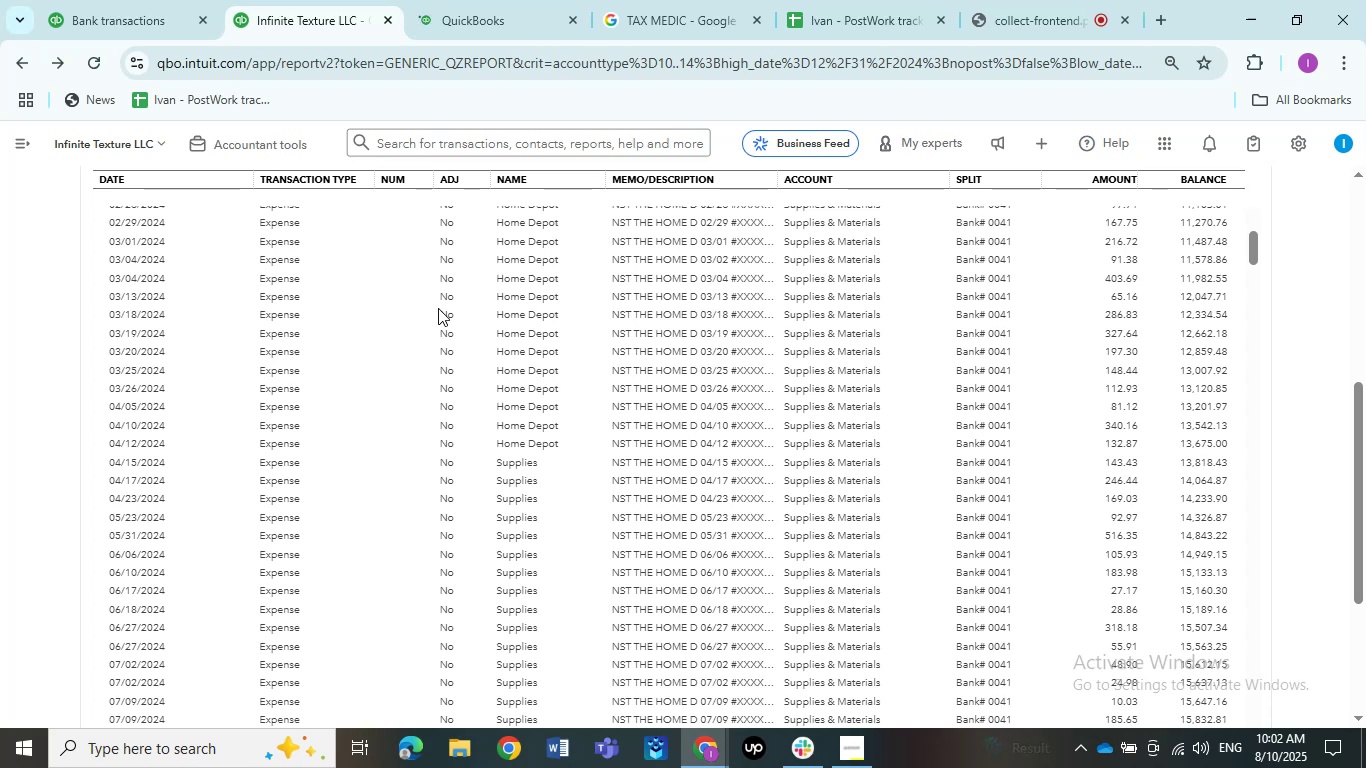 
wait(15.22)
 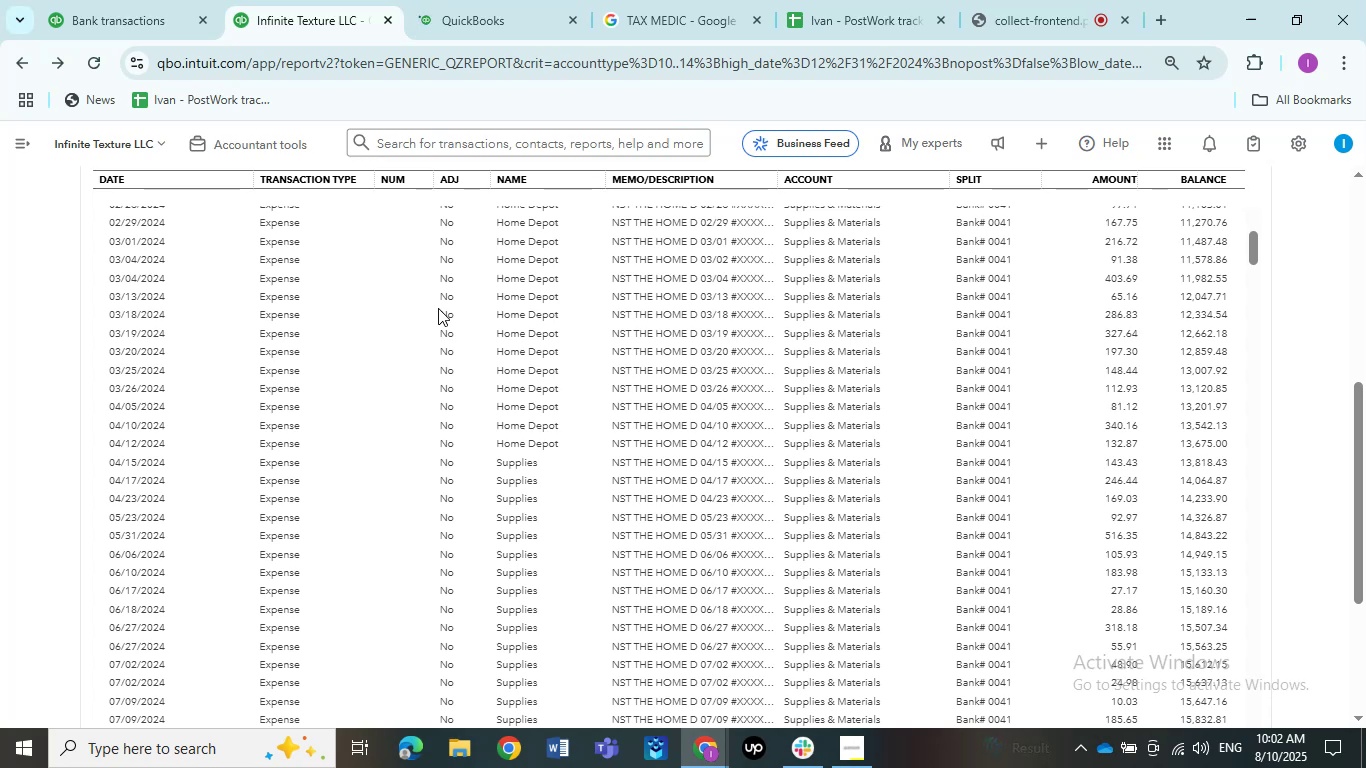 
left_click([662, 461])
 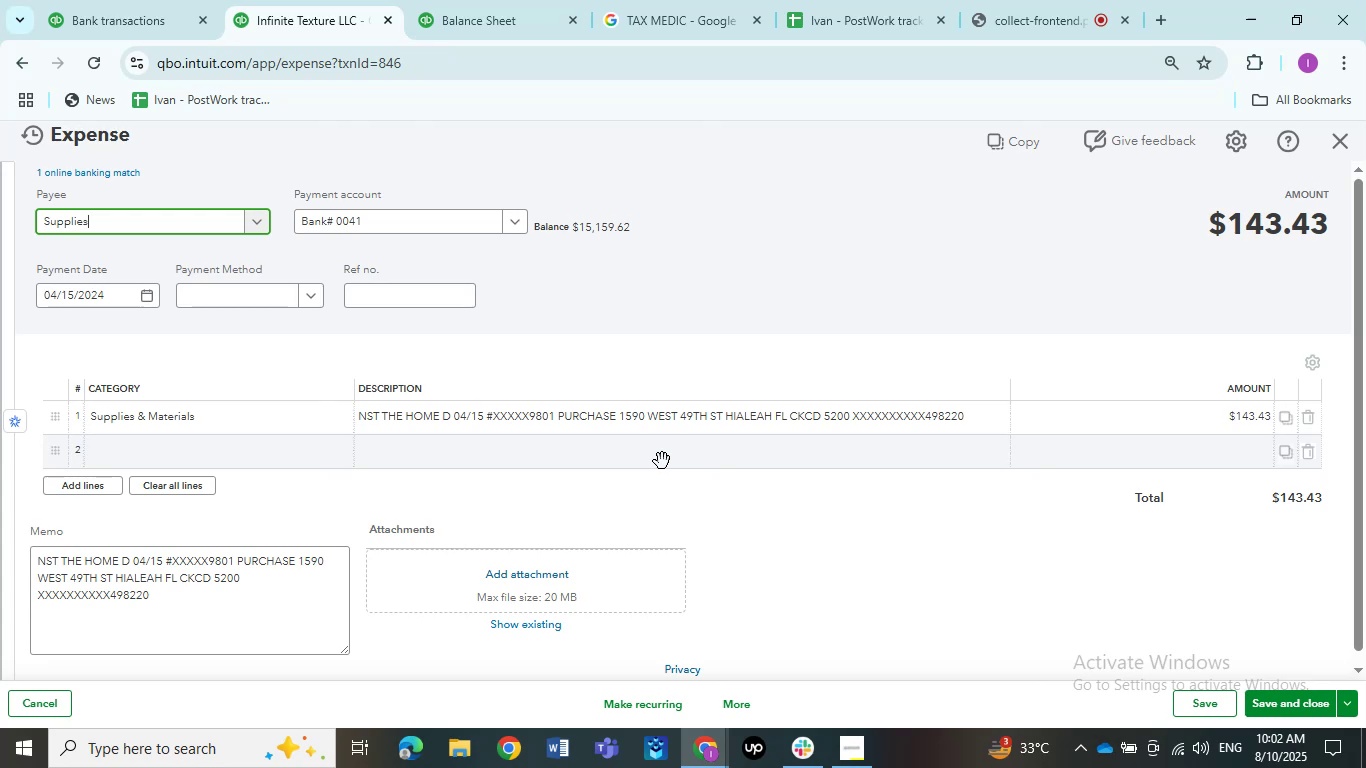 
wait(18.15)
 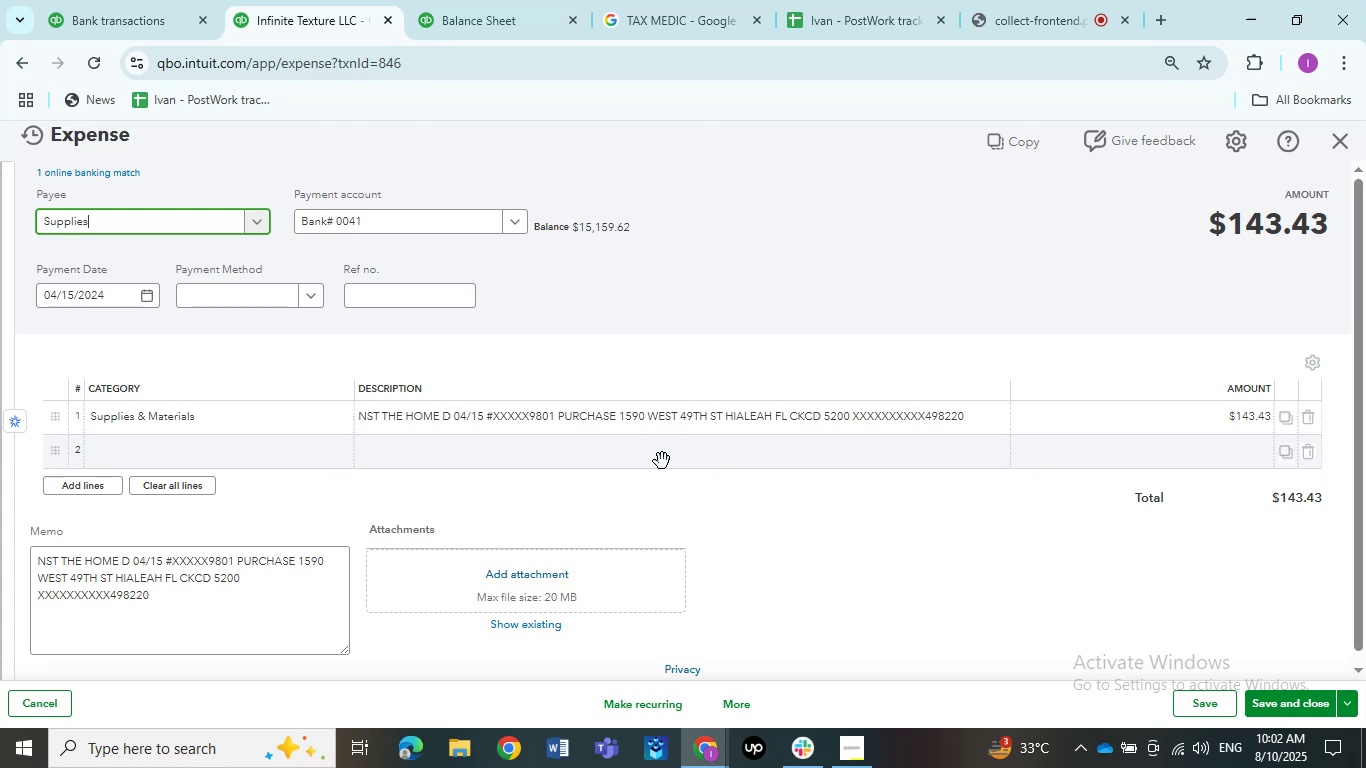 
left_click([140, 222])
 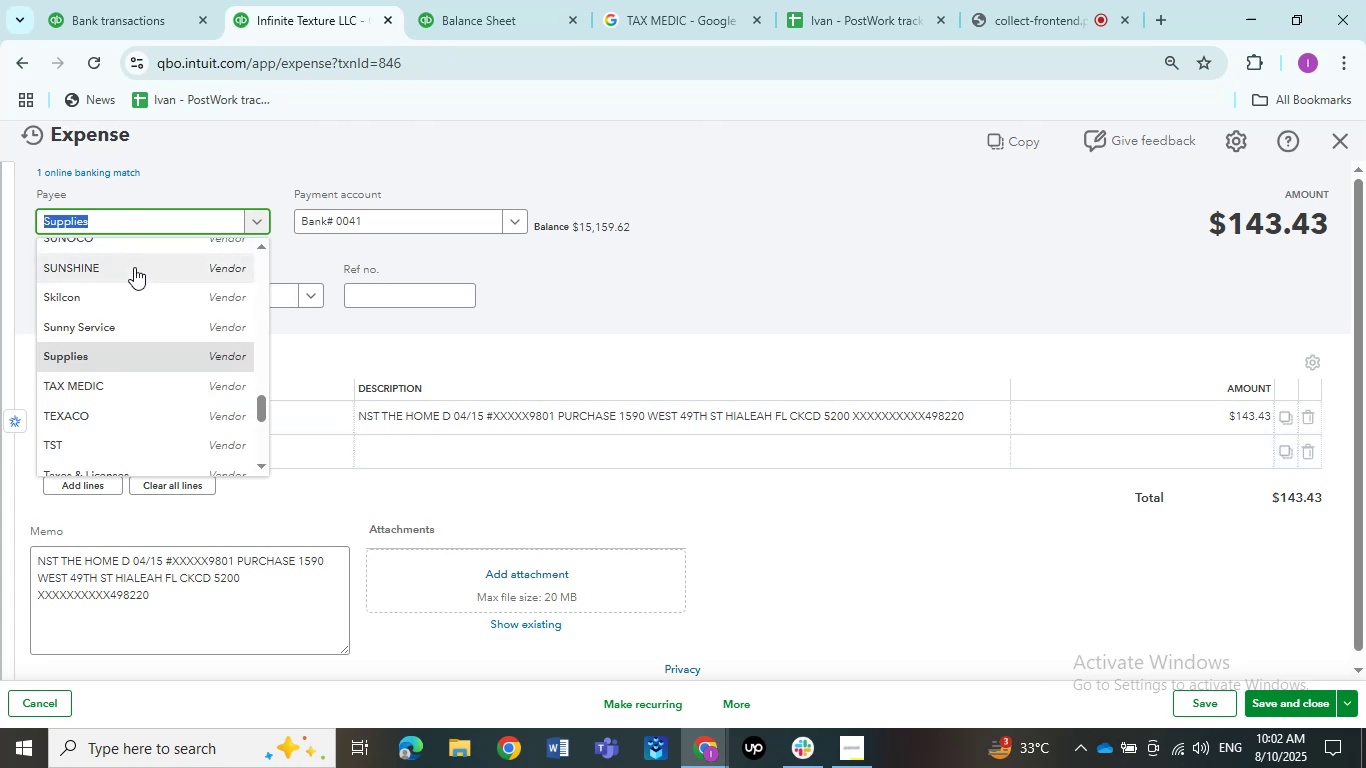 
scroll: coordinate [130, 346], scroll_direction: up, amount: 9.0
 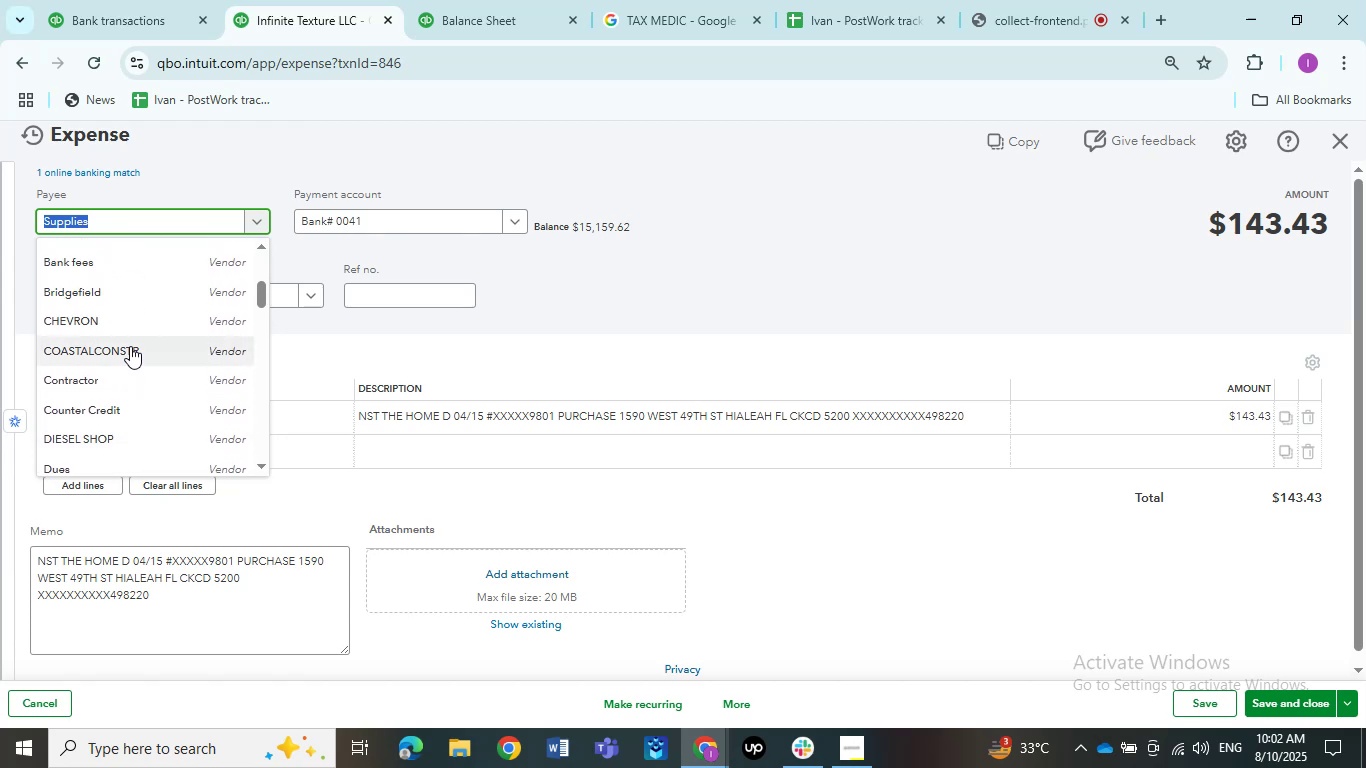 
scroll: coordinate [125, 368], scroll_direction: down, amount: 1.0
 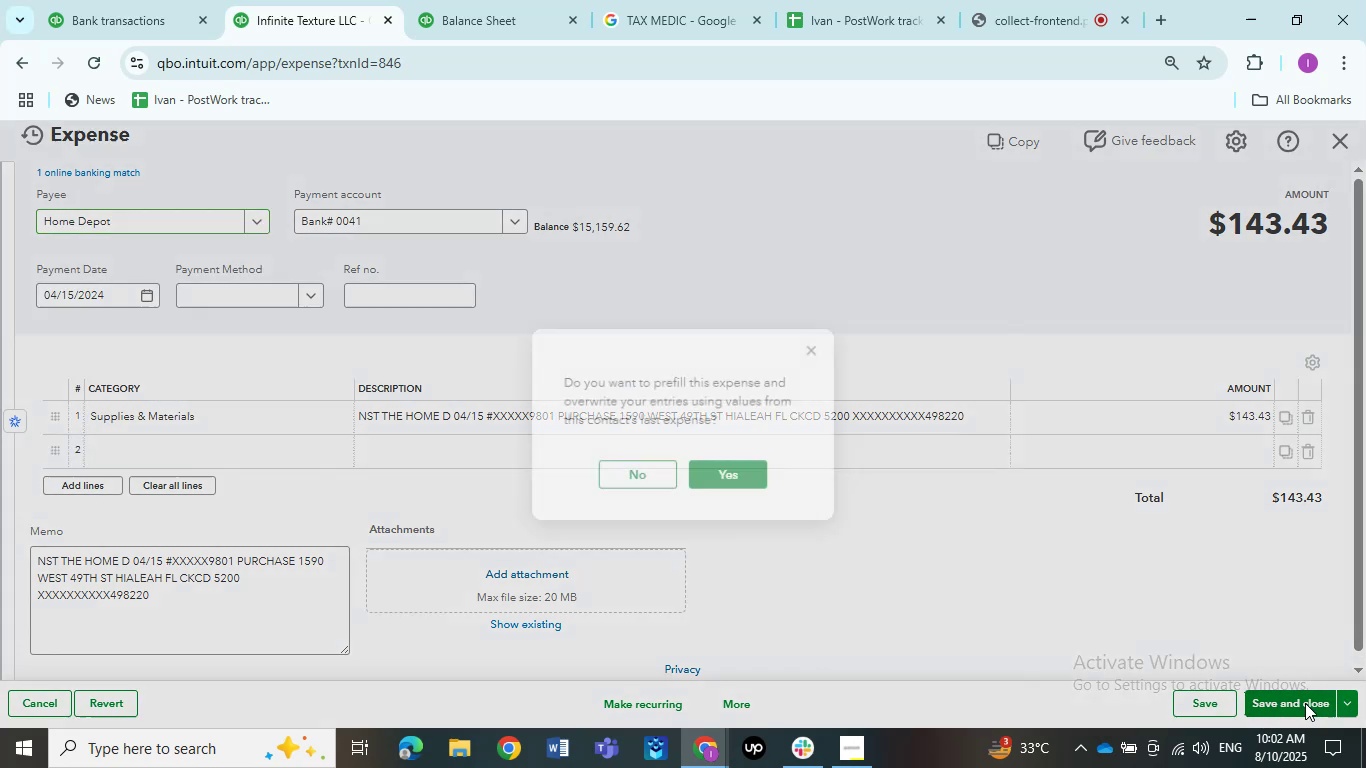 
left_click([635, 471])
 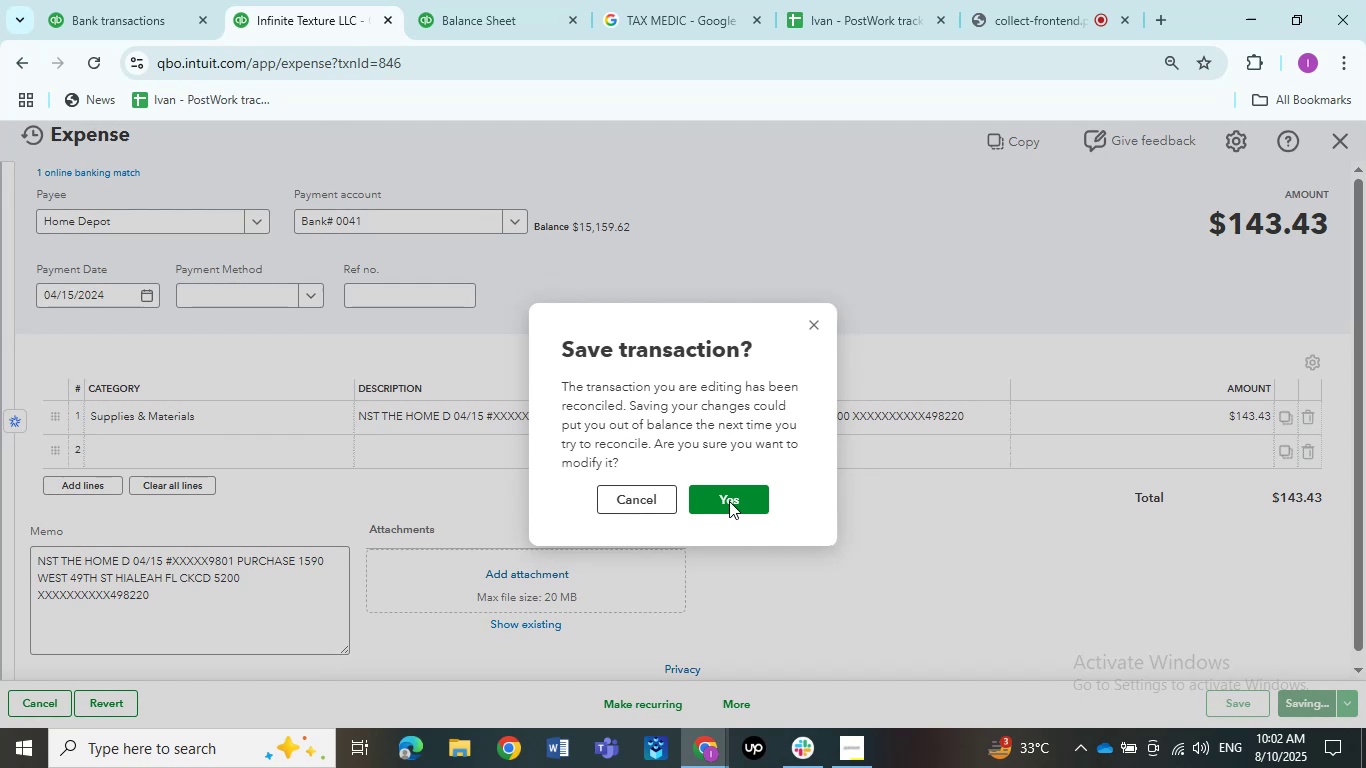 
left_click([712, 501])
 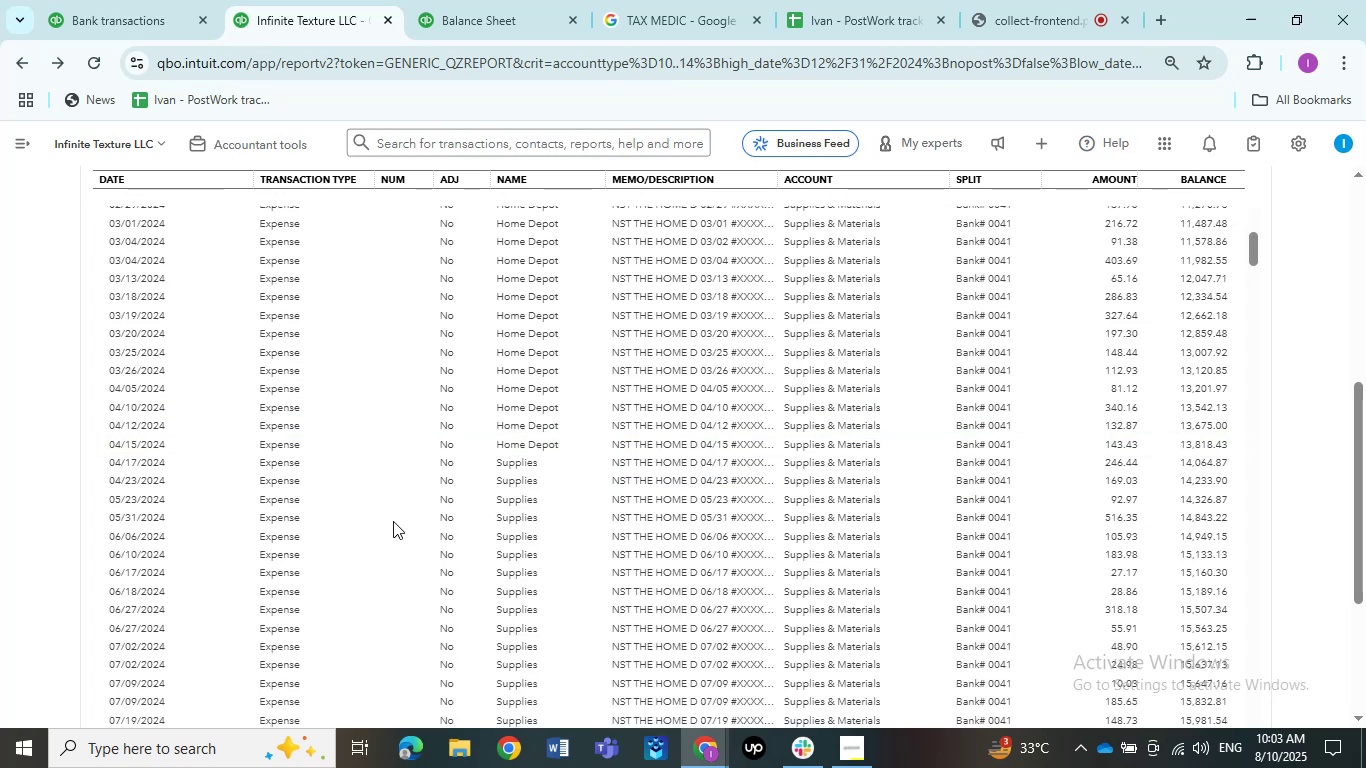 
wait(21.87)
 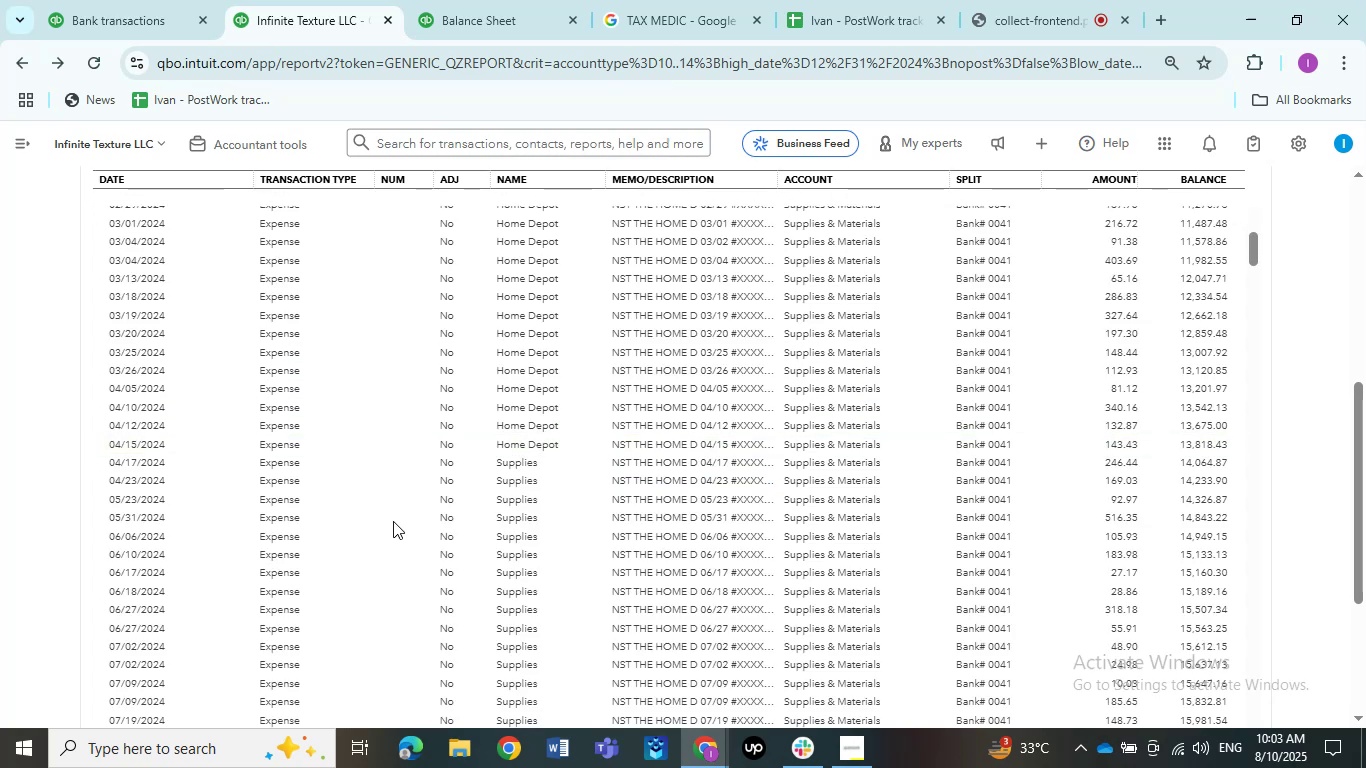 
left_click([660, 465])
 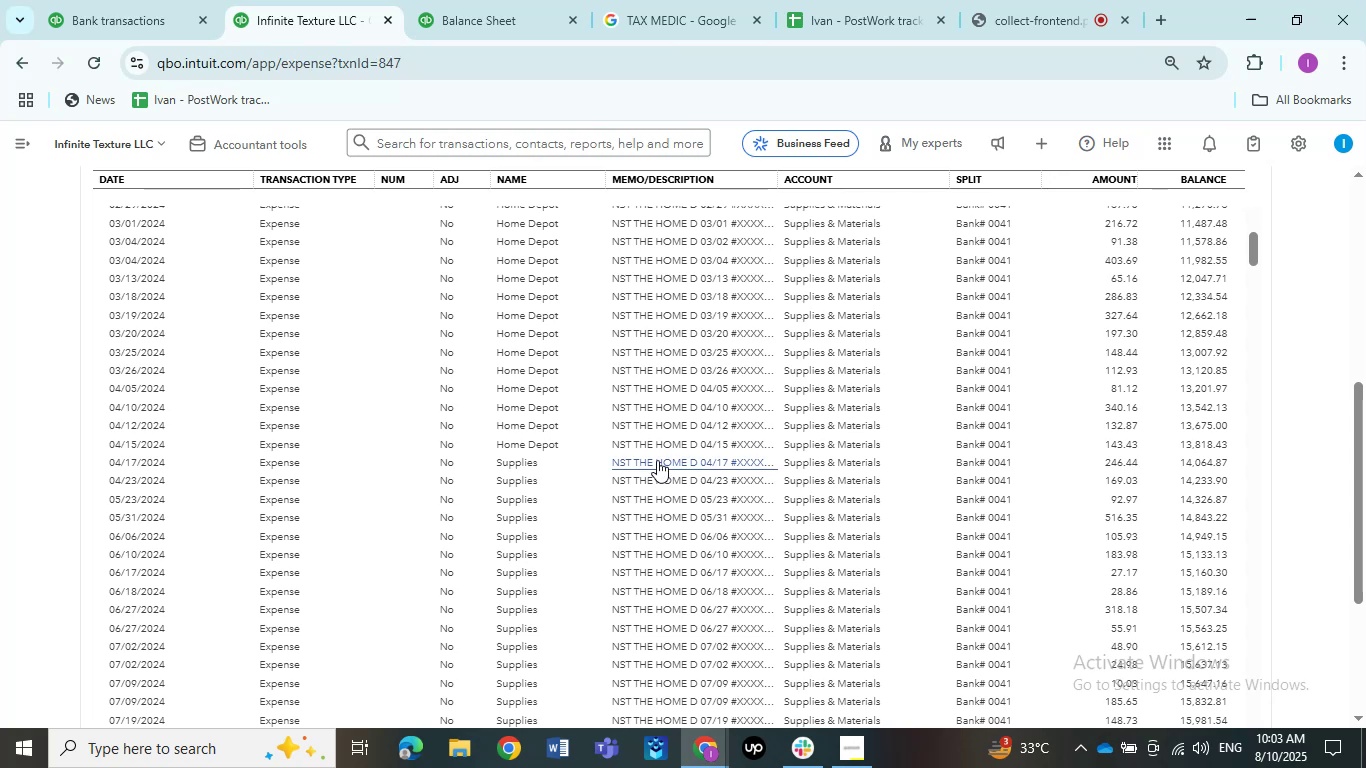 
wait(8.23)
 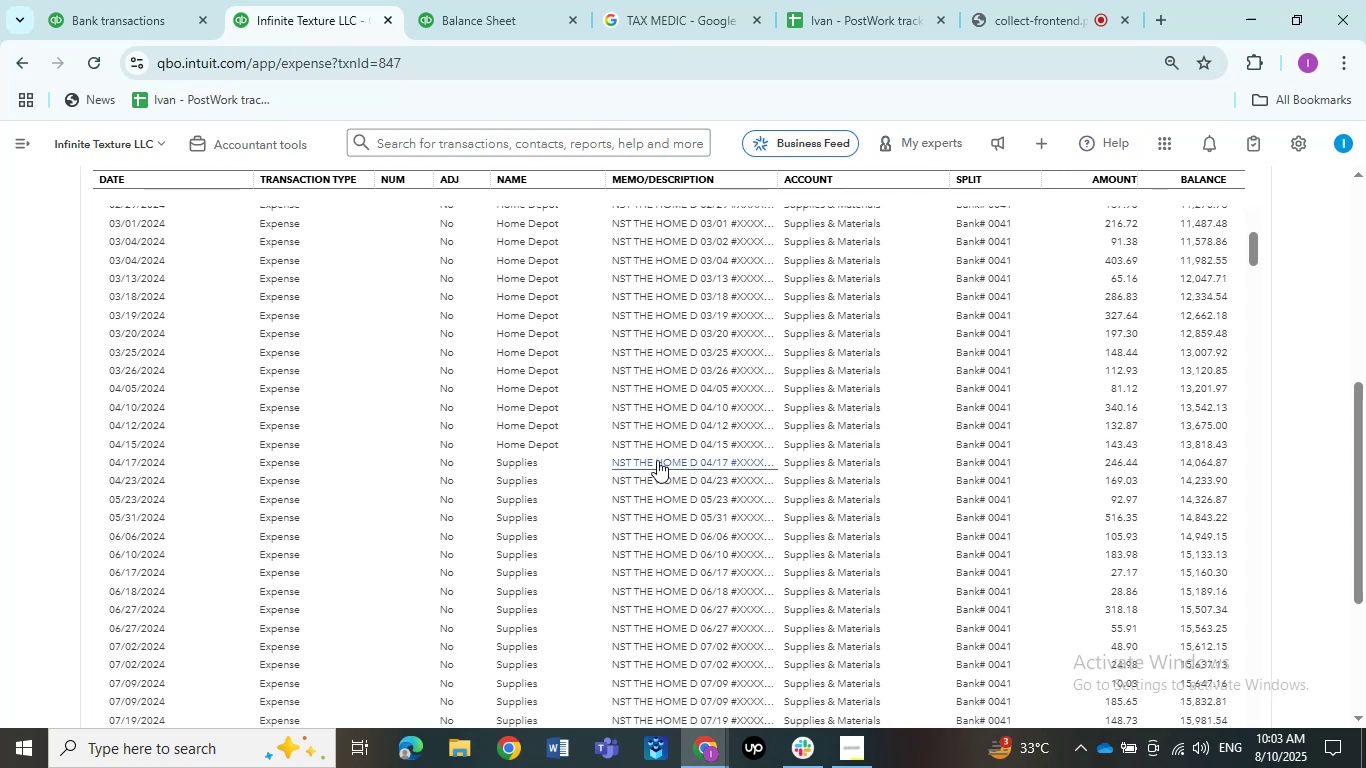 
left_click([151, 216])
 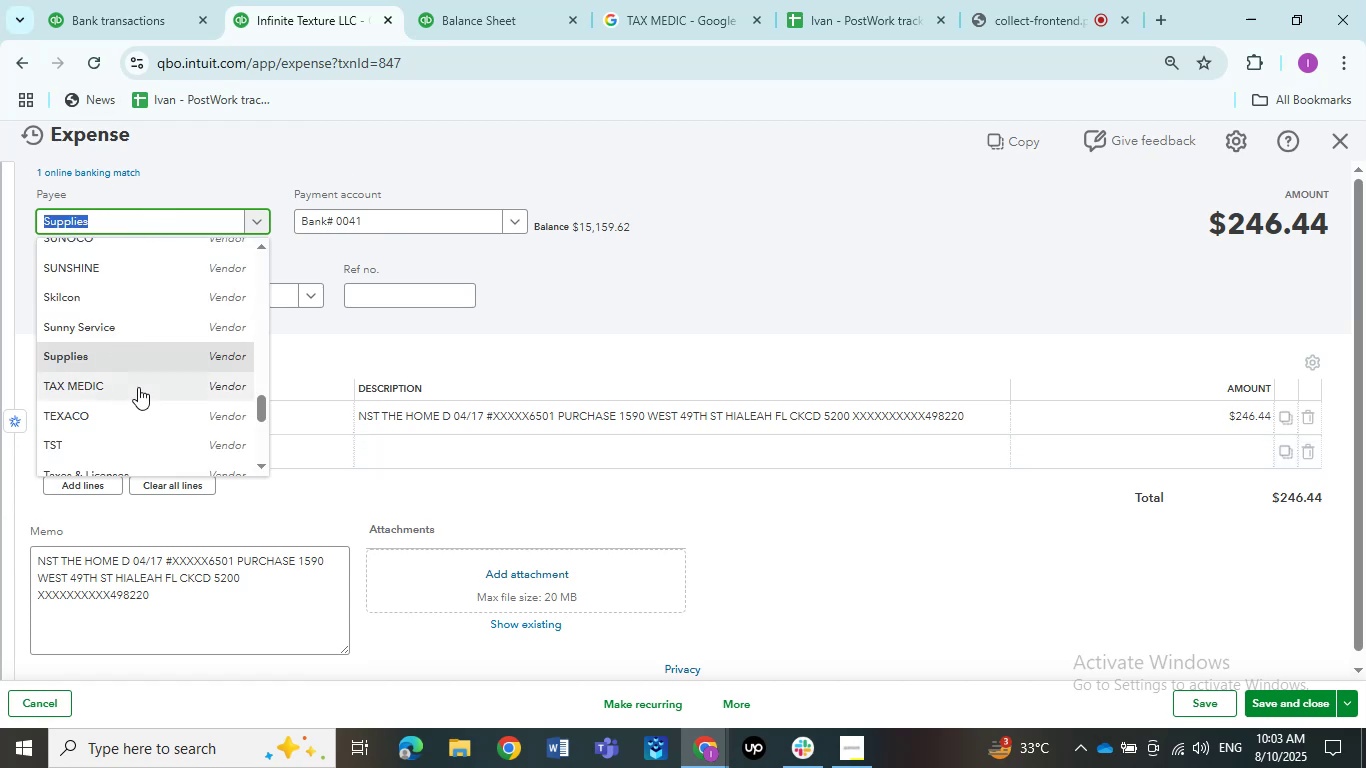 
scroll: coordinate [137, 389], scroll_direction: up, amount: 6.0
 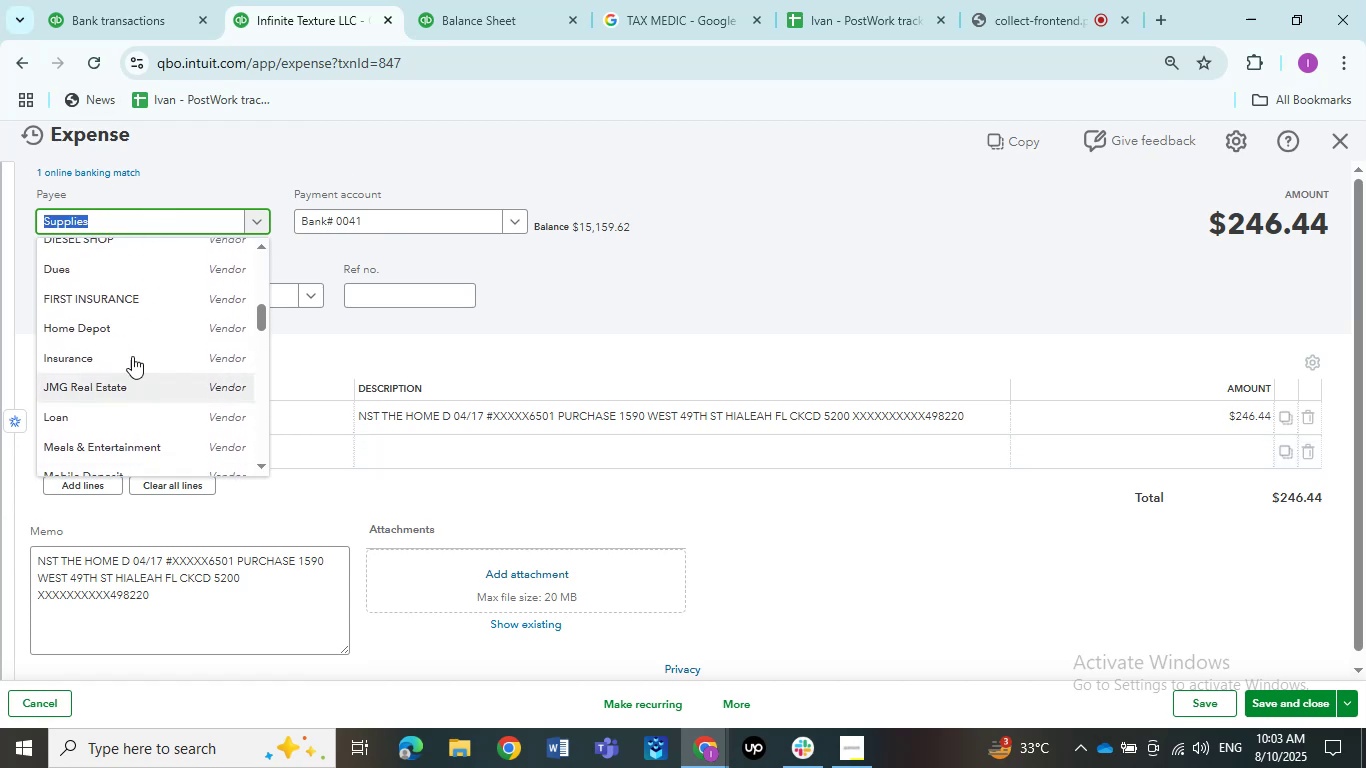 
left_click([123, 329])
 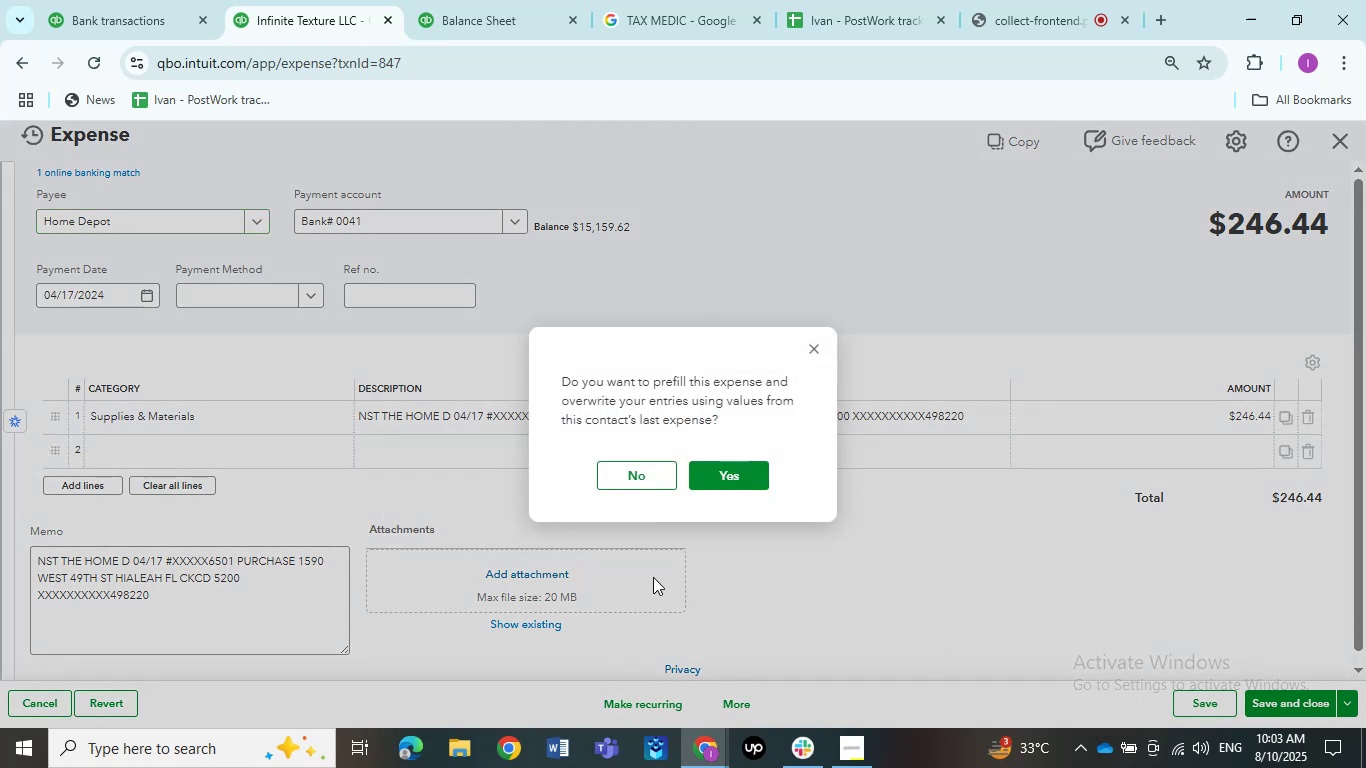 
left_click([625, 482])
 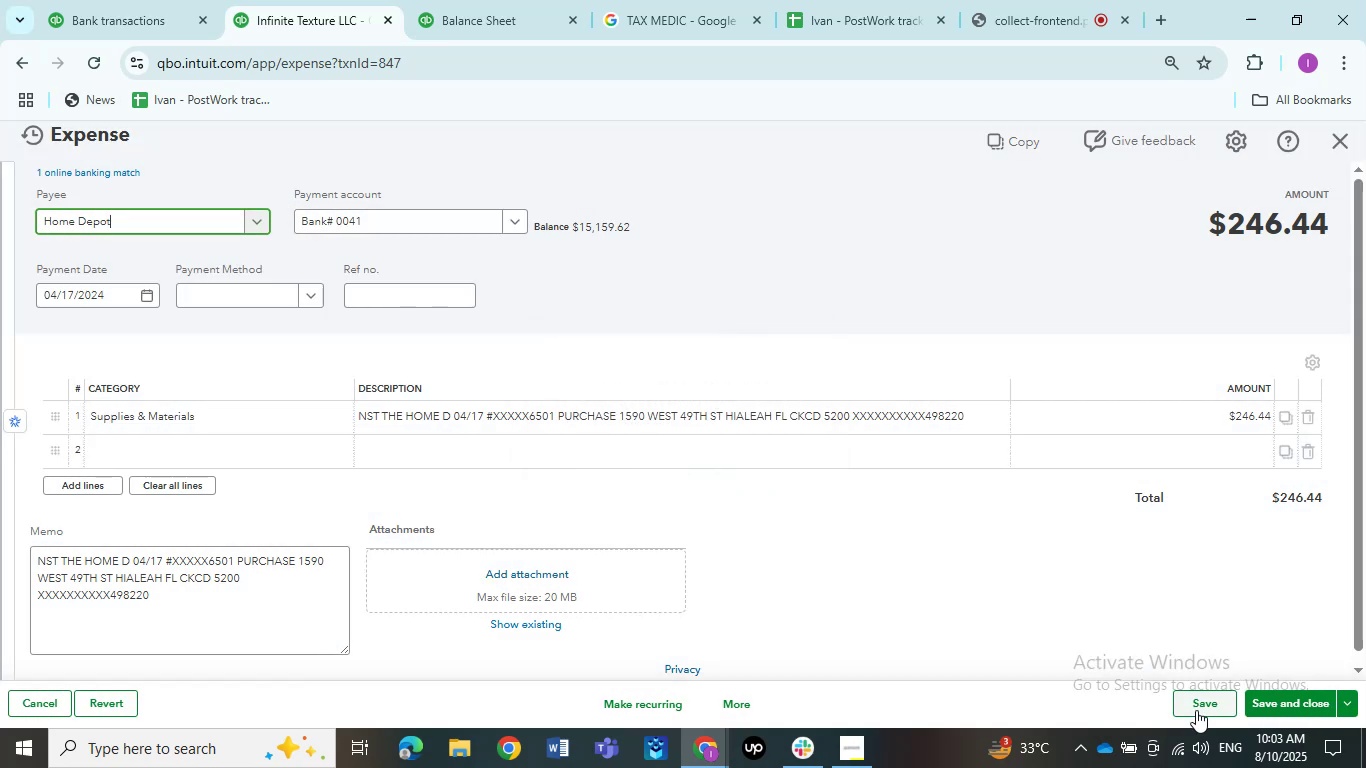 
left_click([1196, 712])
 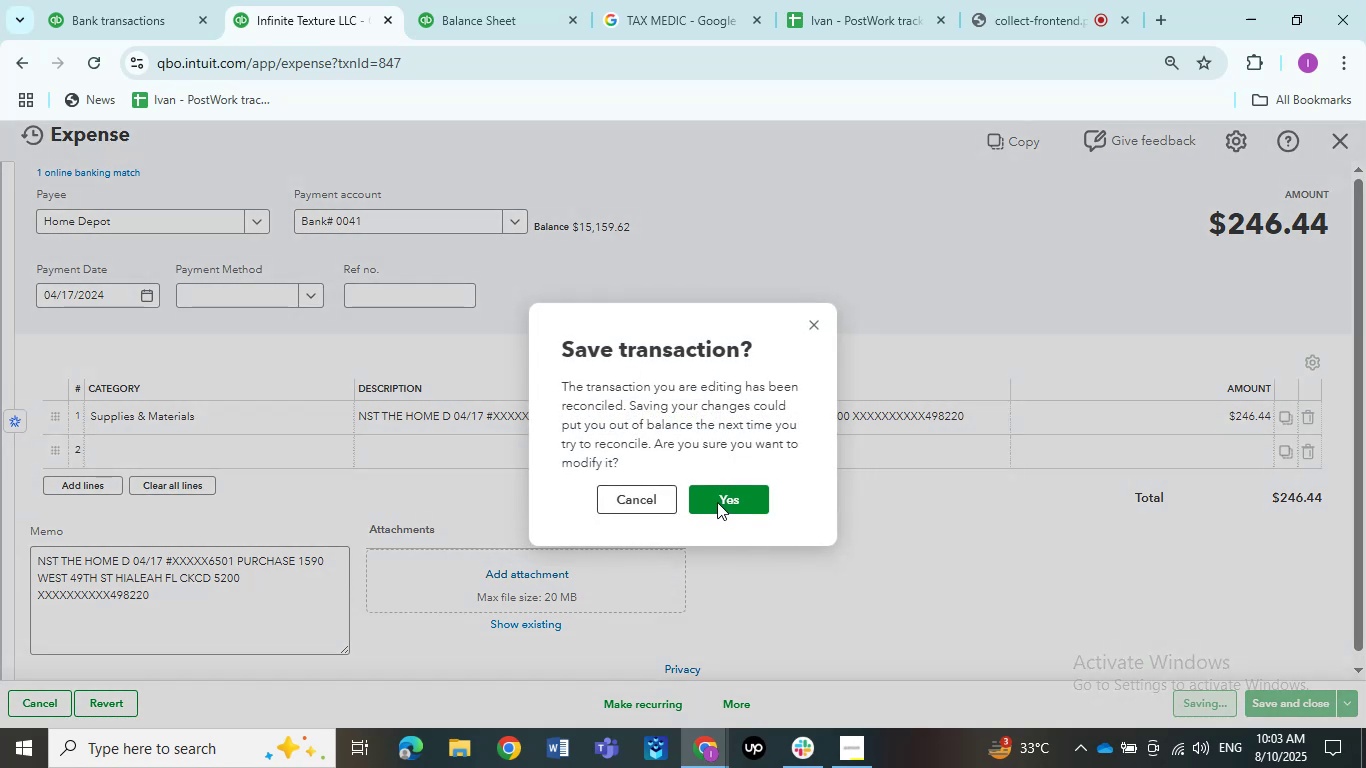 
left_click([717, 502])
 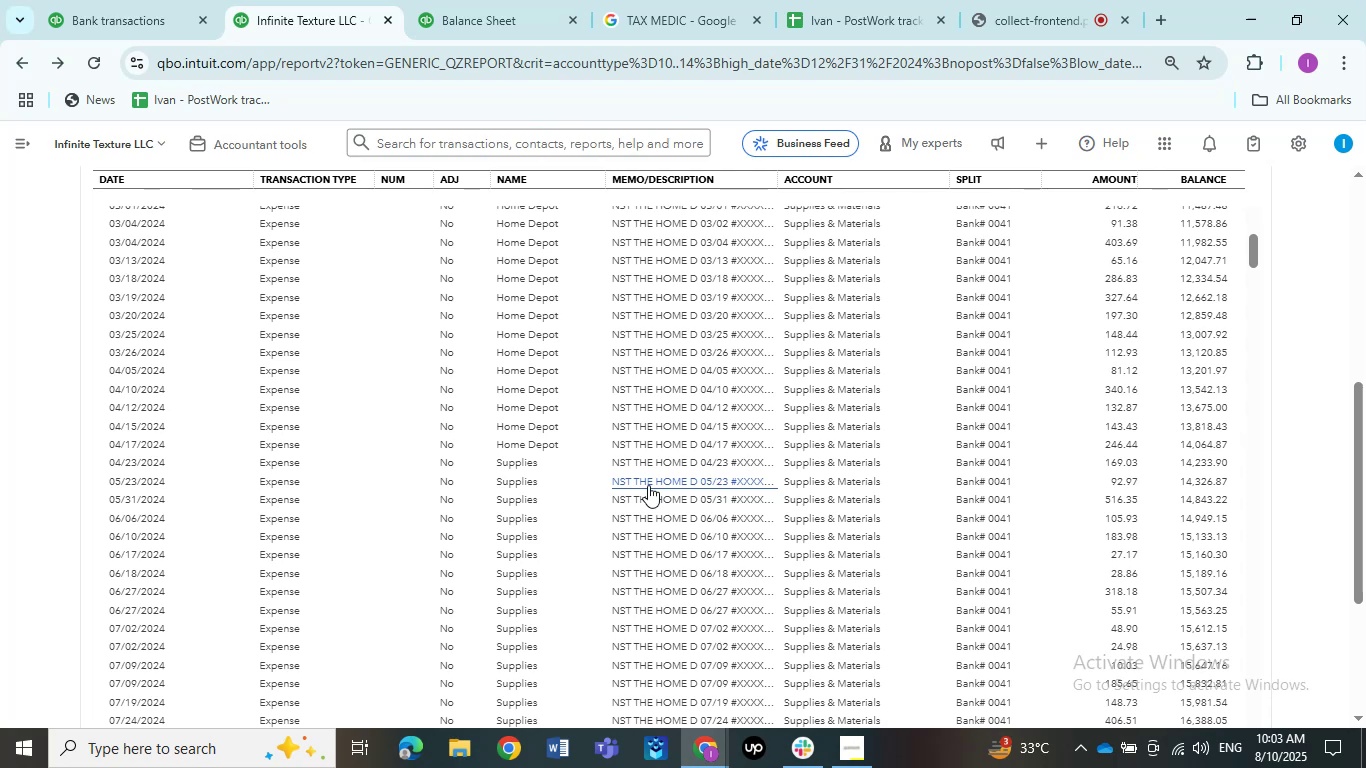 
wait(22.95)
 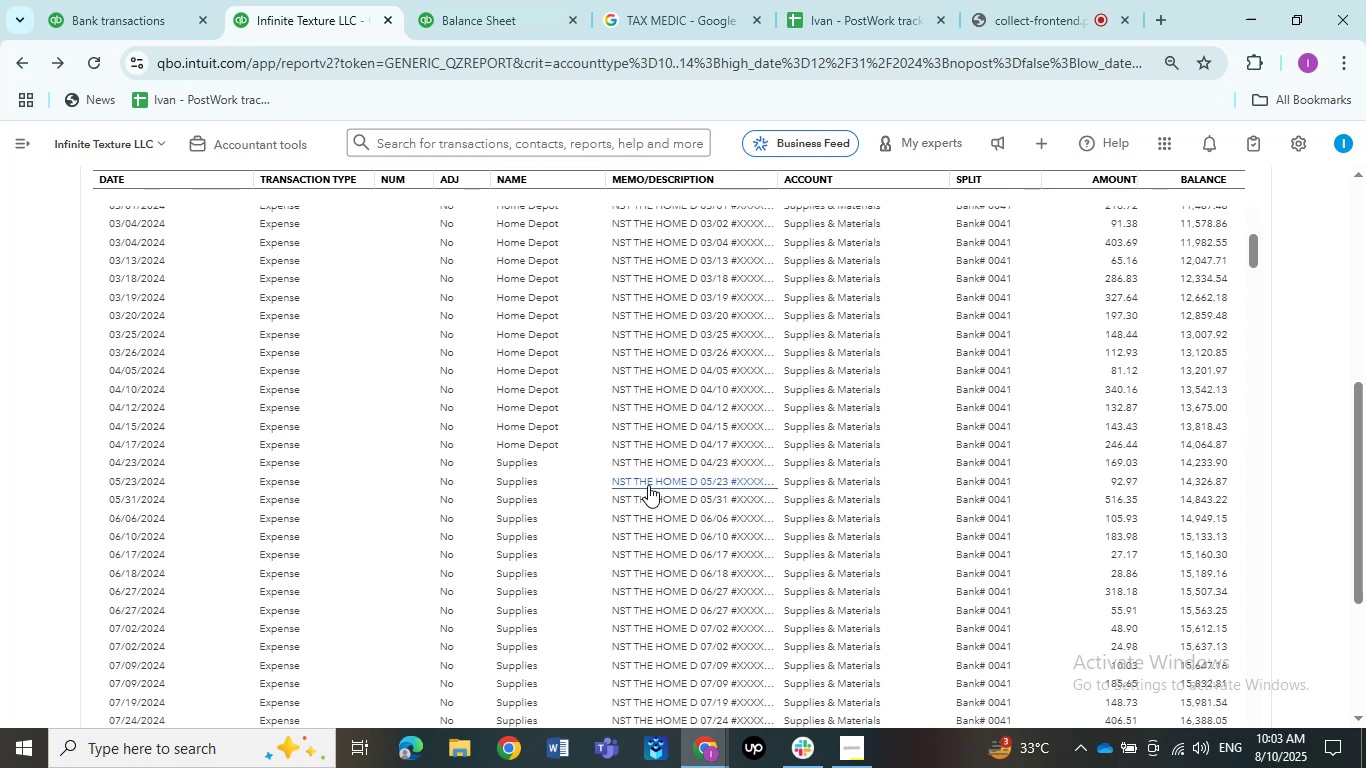 
left_click([661, 464])
 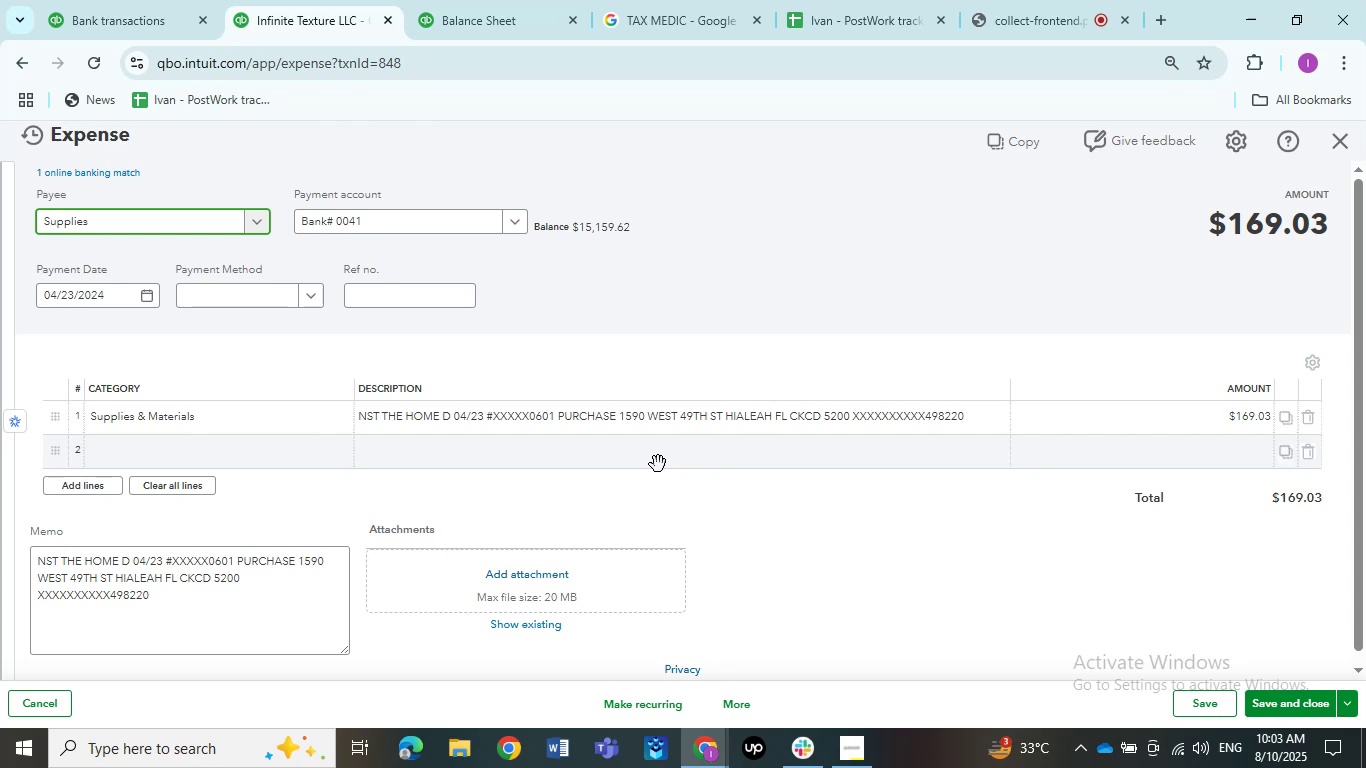 
wait(7.07)
 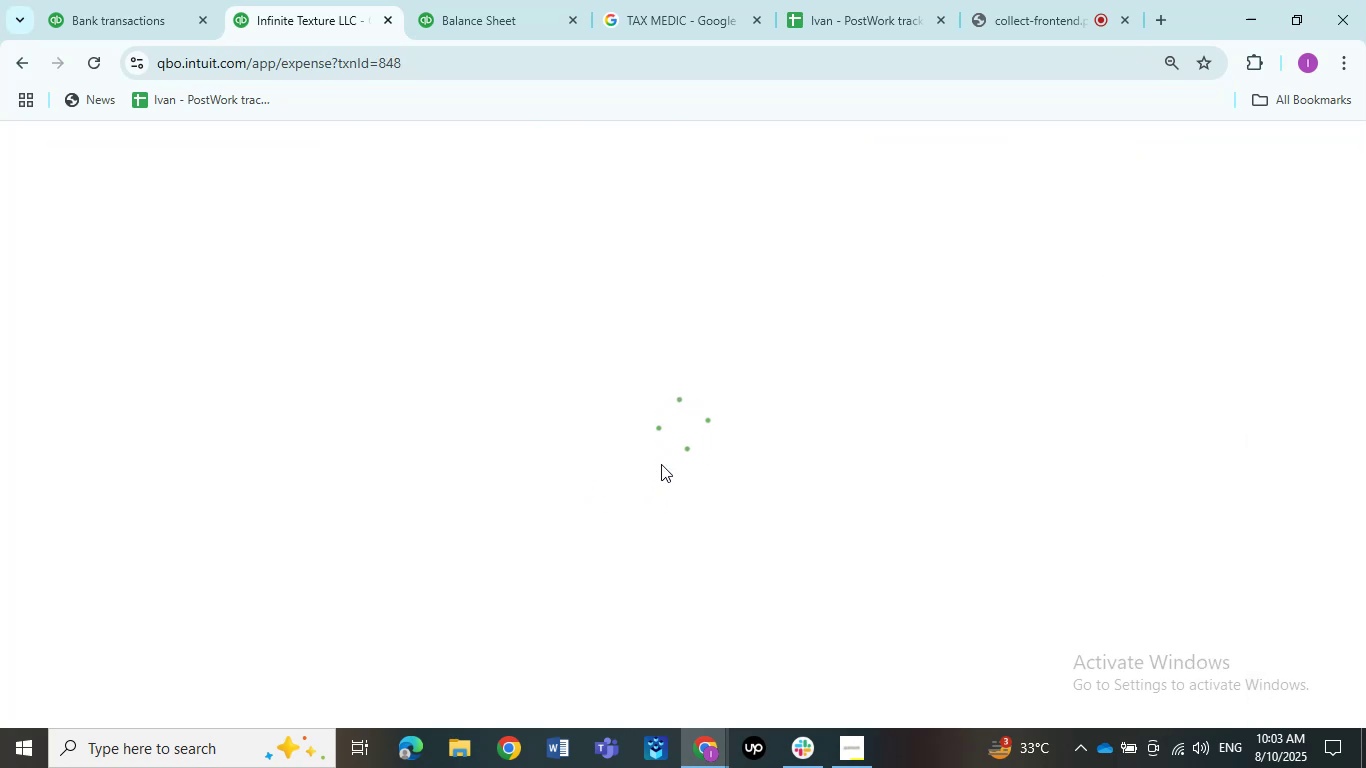 
left_click([207, 226])
 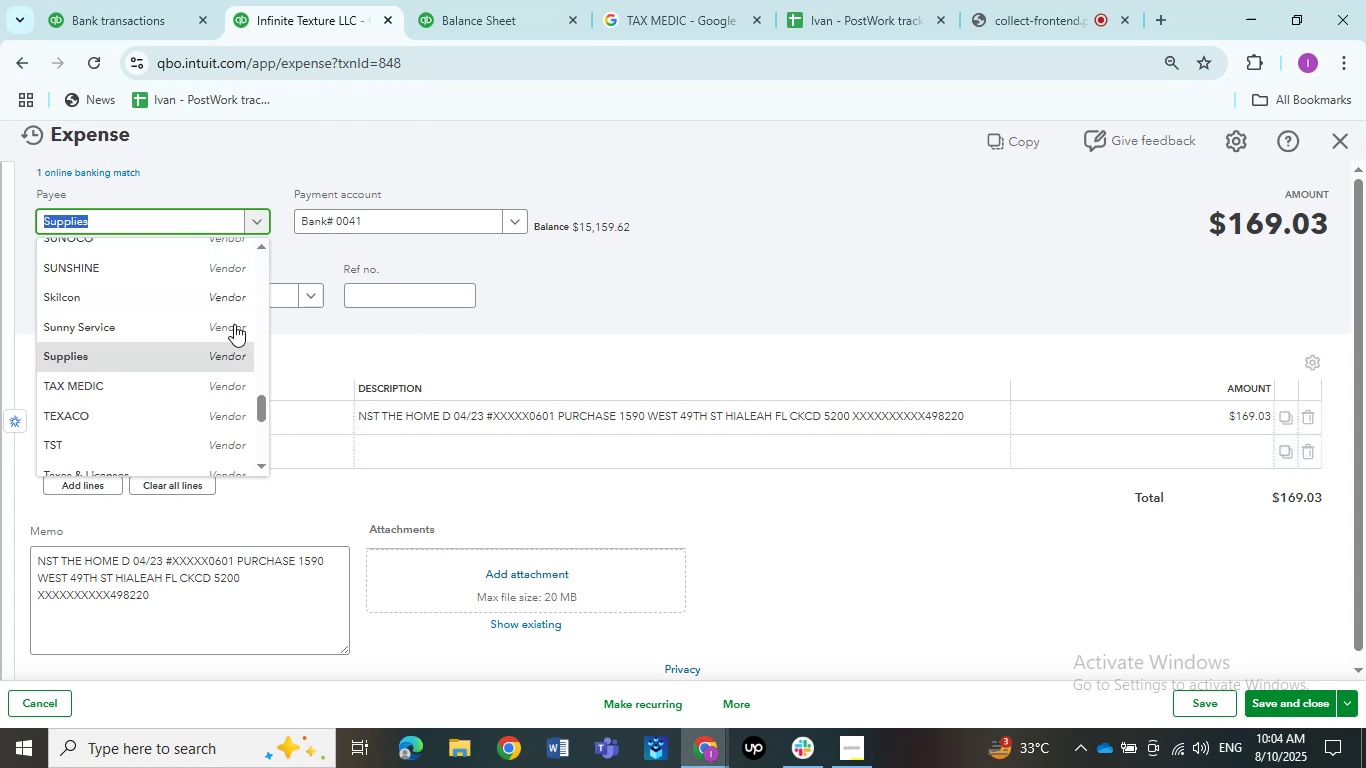 
scroll: coordinate [183, 359], scroll_direction: up, amount: 9.0
 